 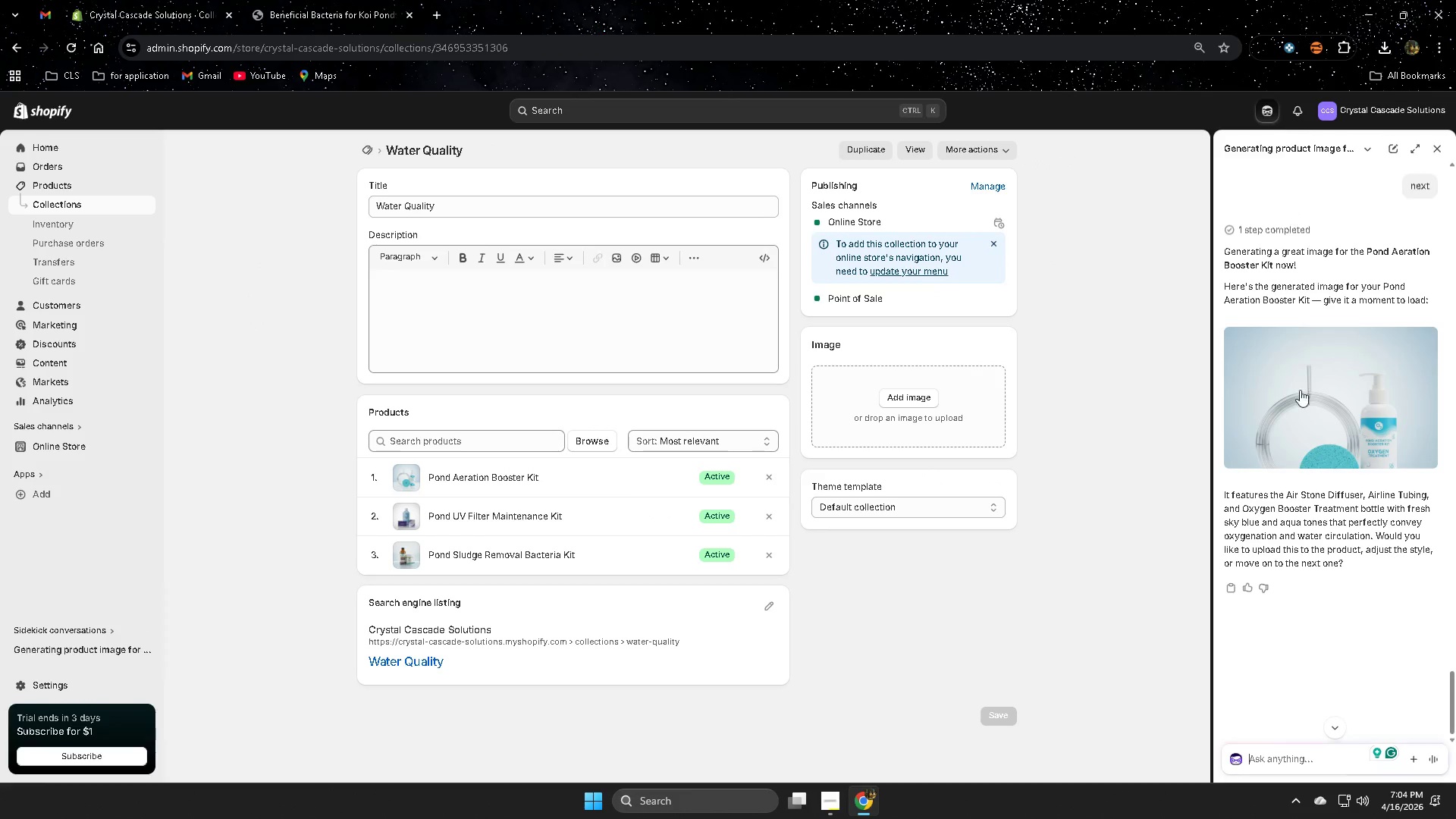 
left_click([1273, 763])
 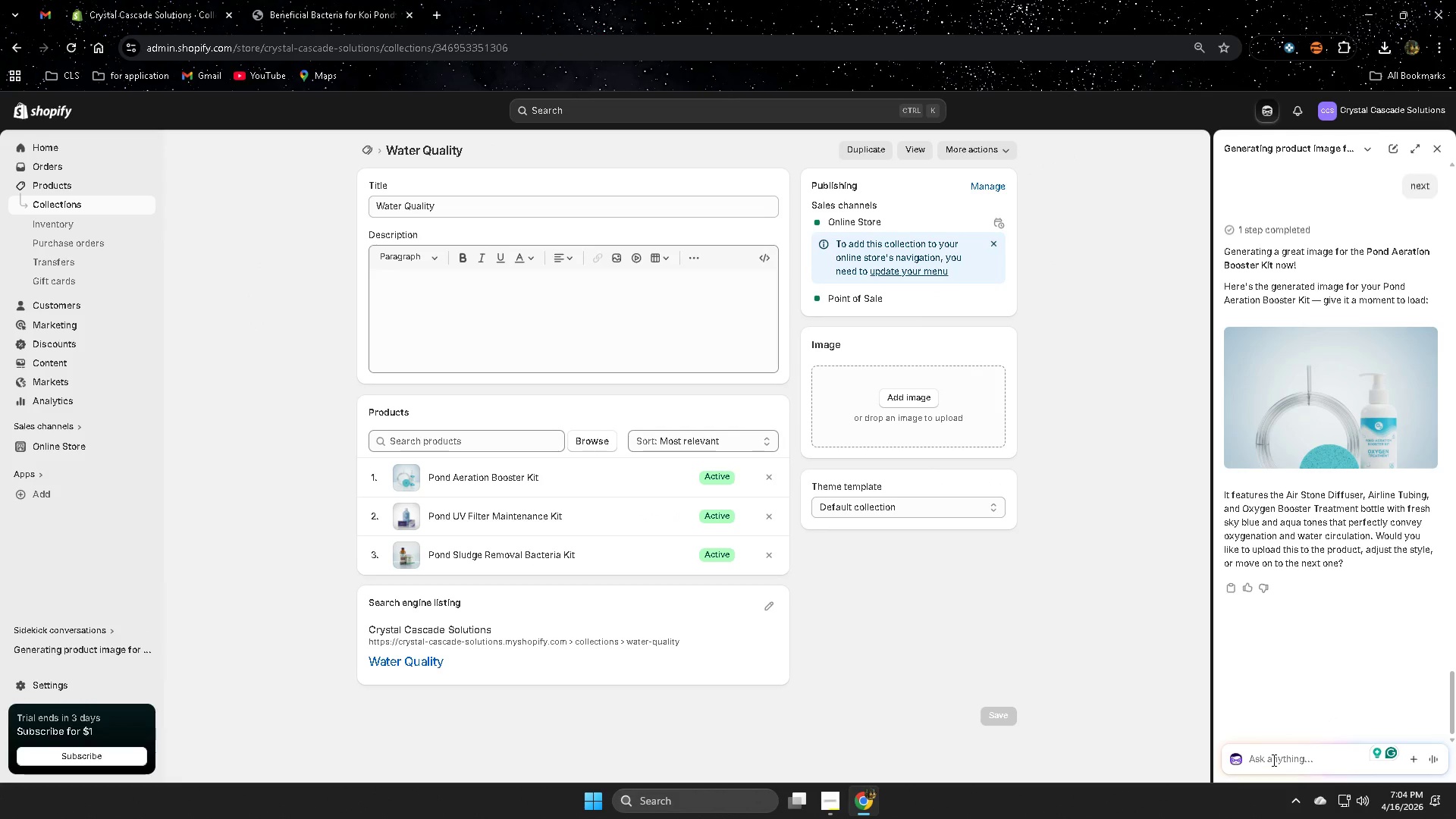 
type(ca )
key(Backspace)
key(Backspace)
type(an you make a tag for ez)
key(Backspace)
type(acg)
key(Backspace)
type(h product)
 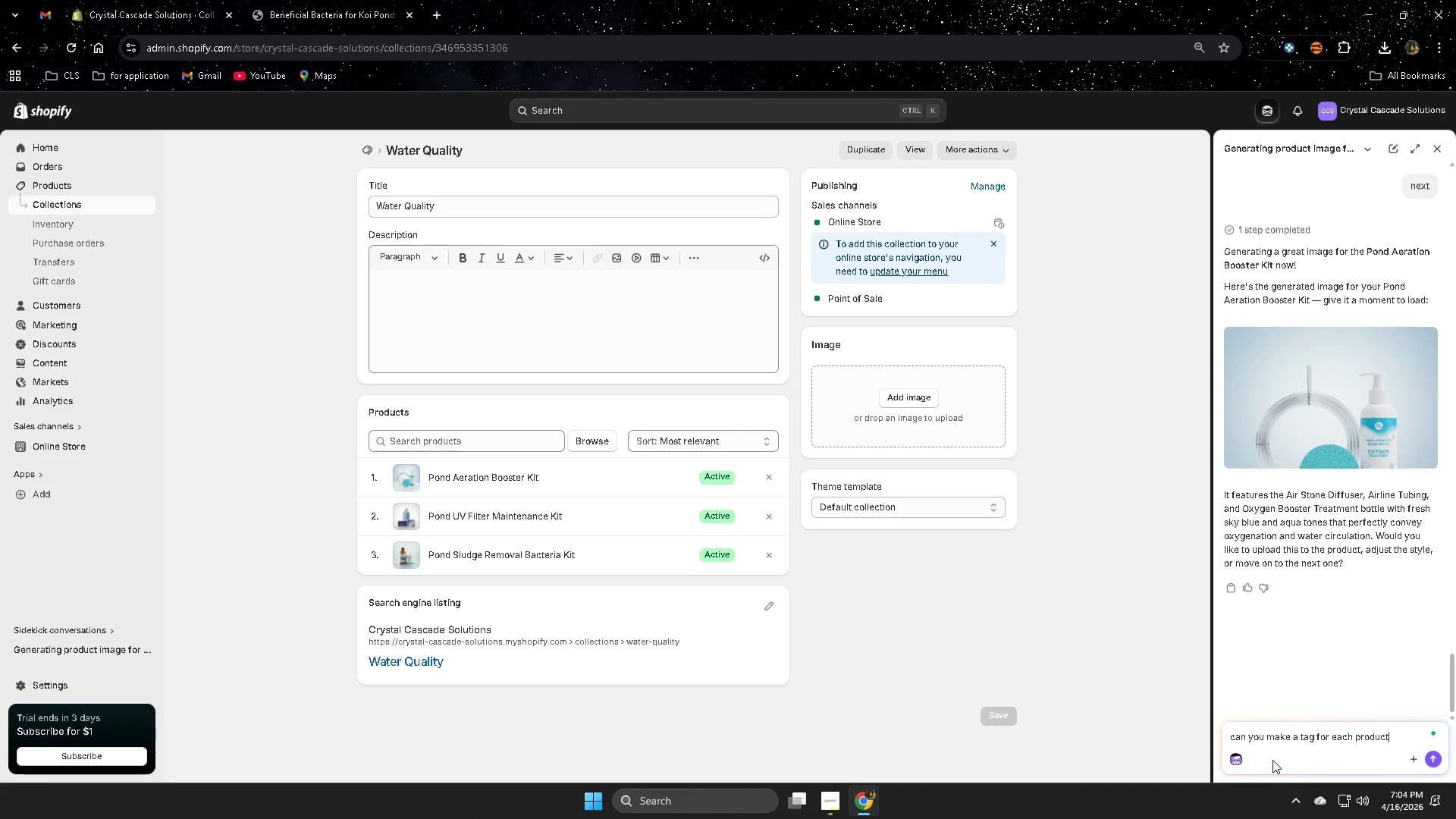 
key(Enter)
 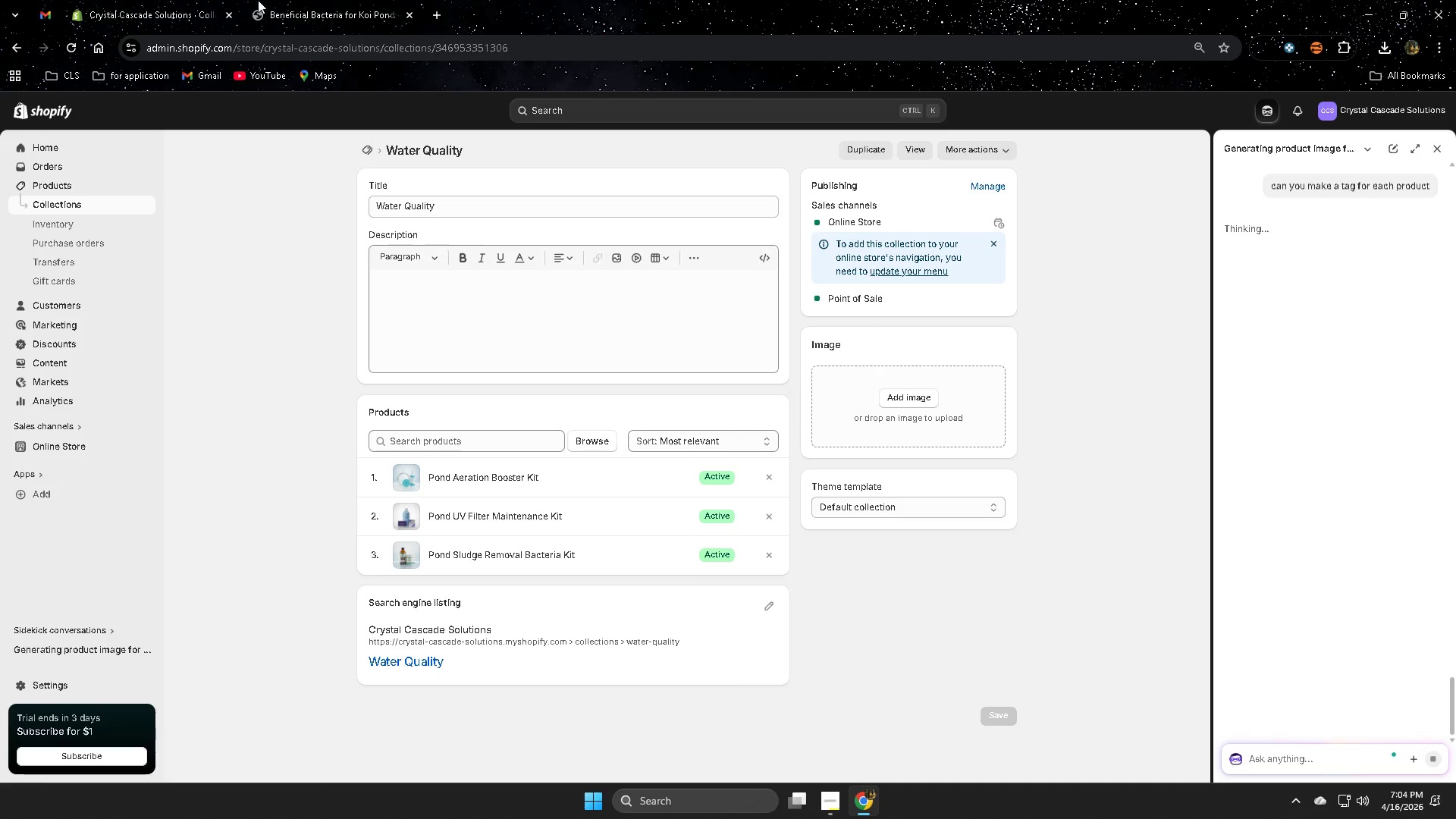 
left_click([321, 0])
 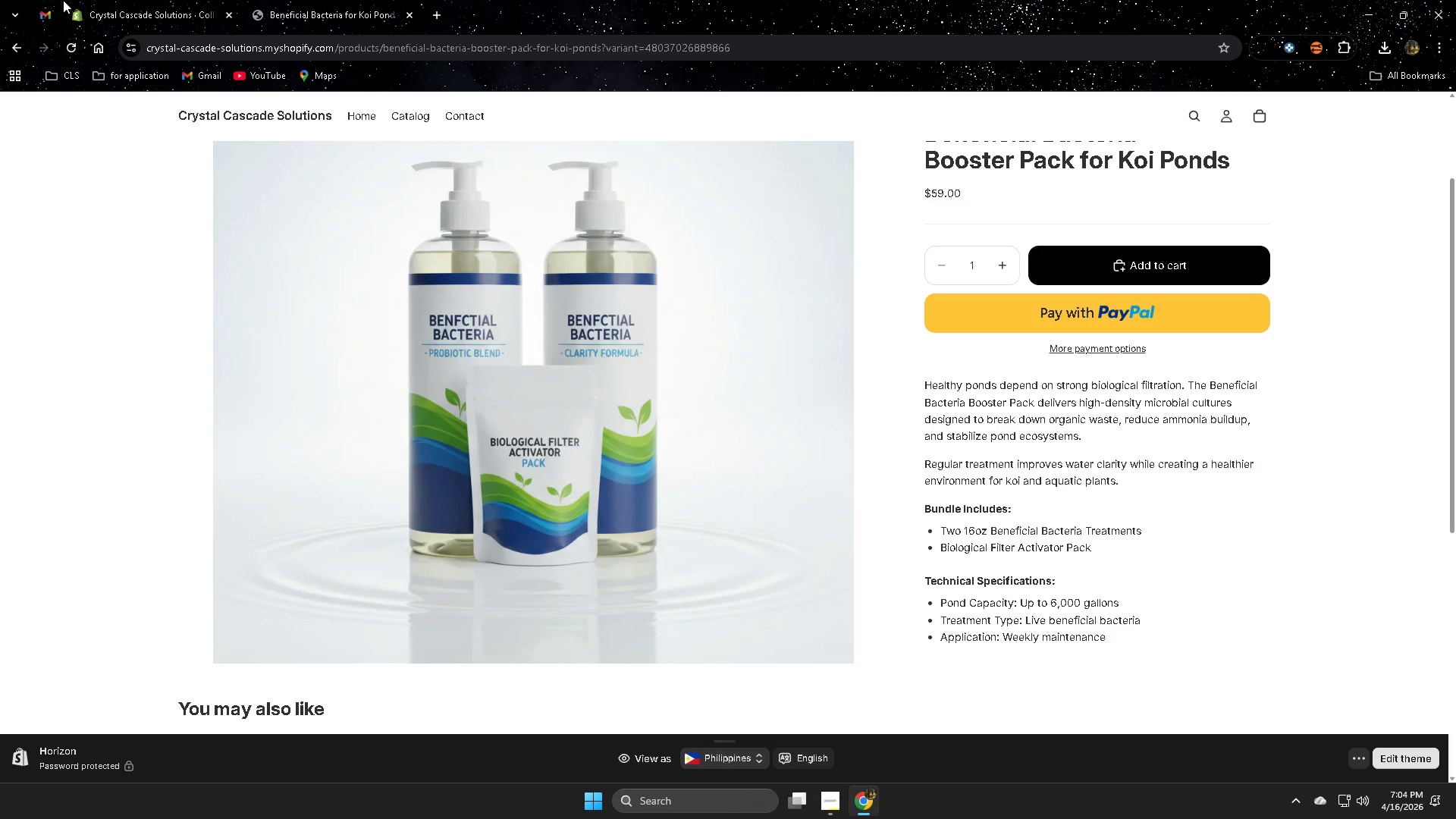 
left_click([121, 0])
 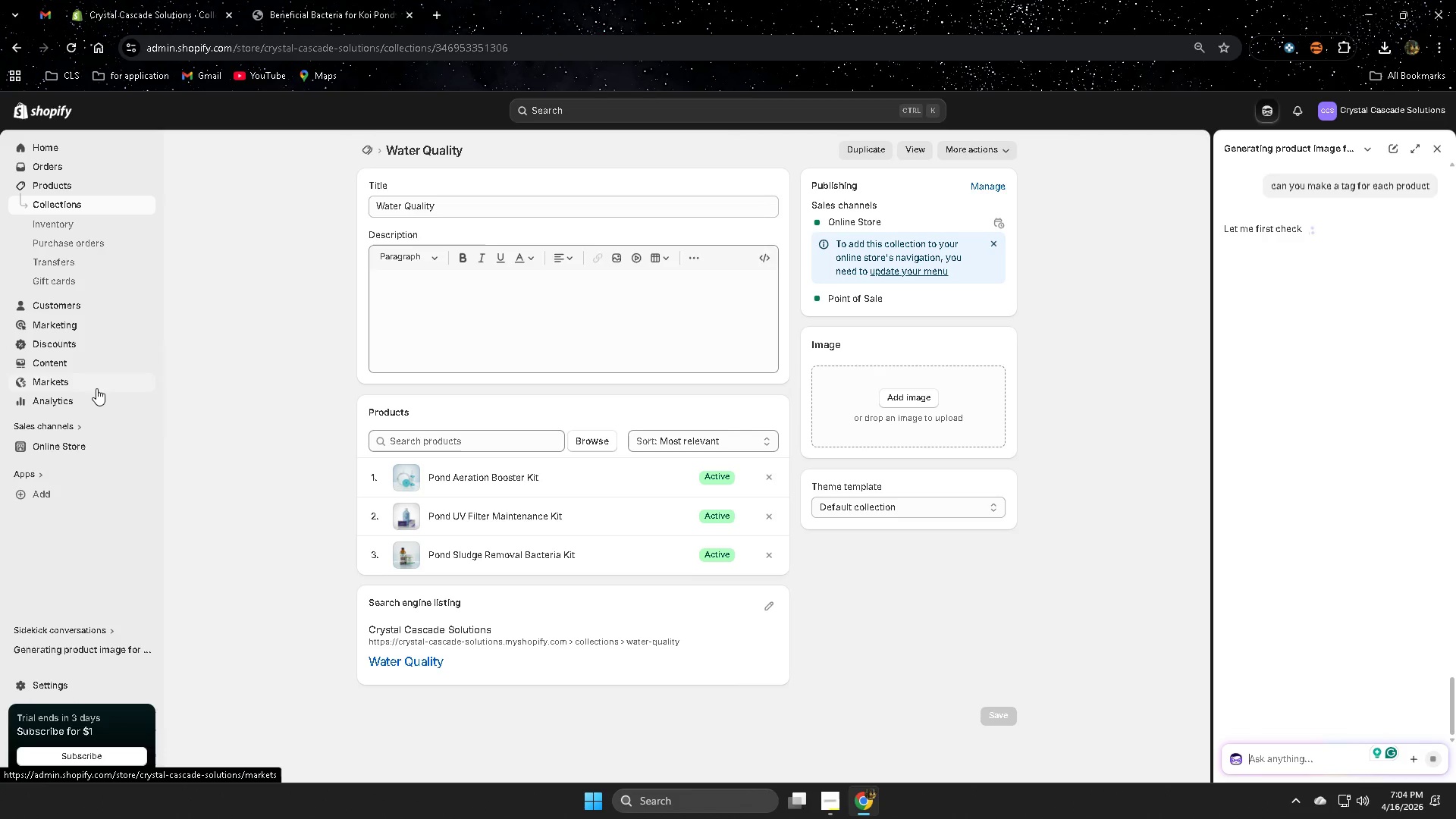 
left_click([73, 447])
 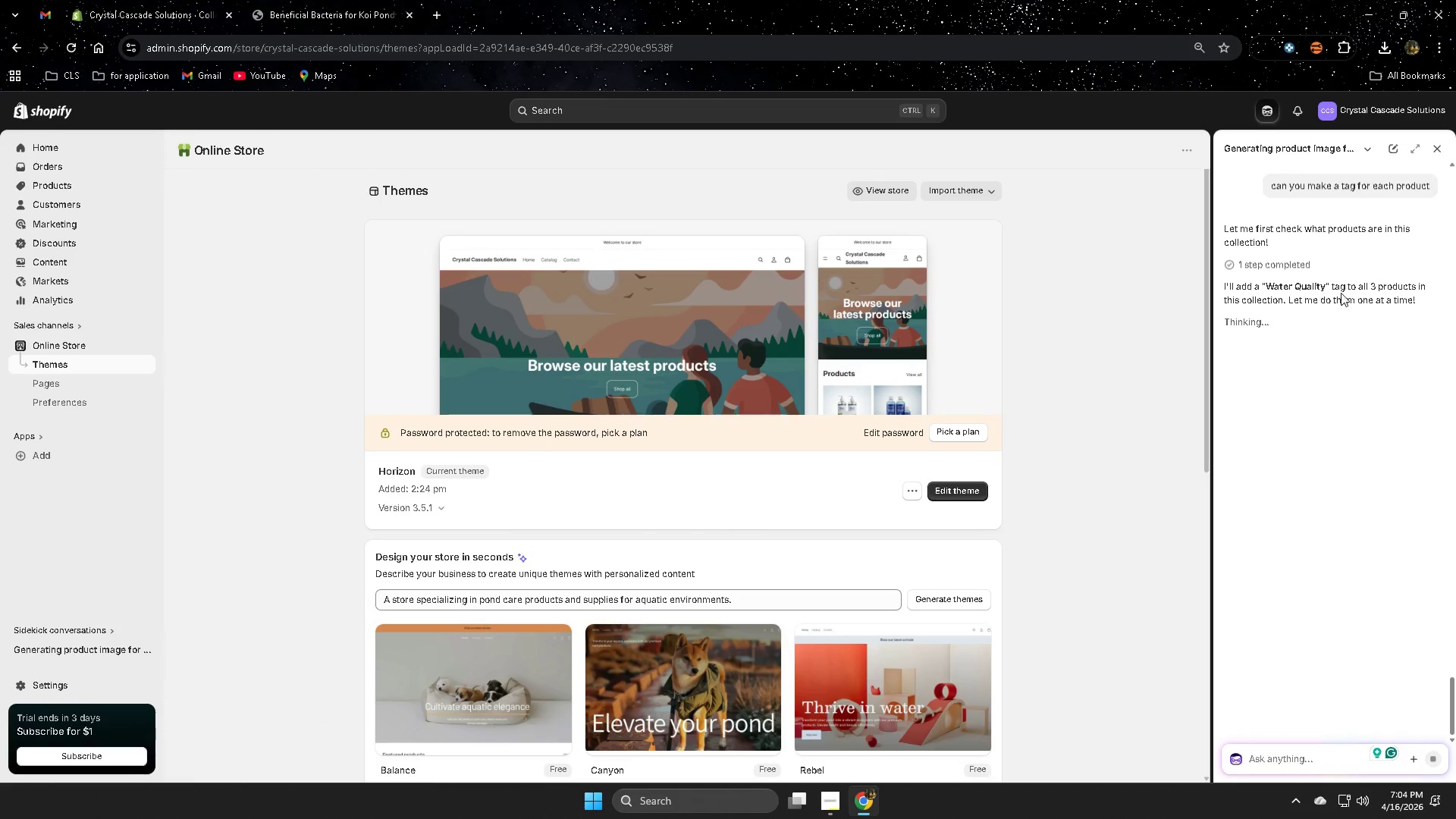 
wait(14.64)
 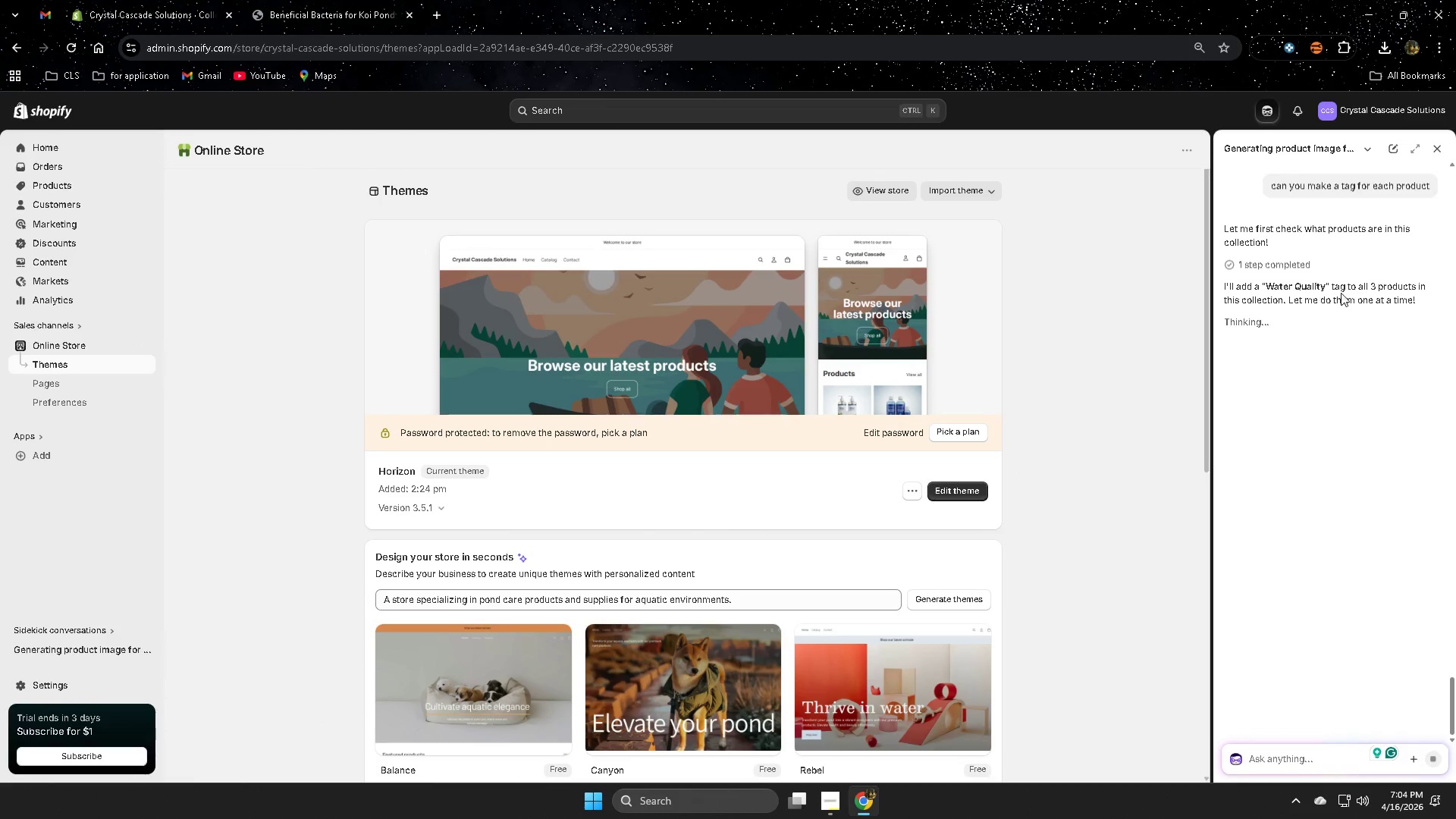 
mouse_move([1363, 477])
 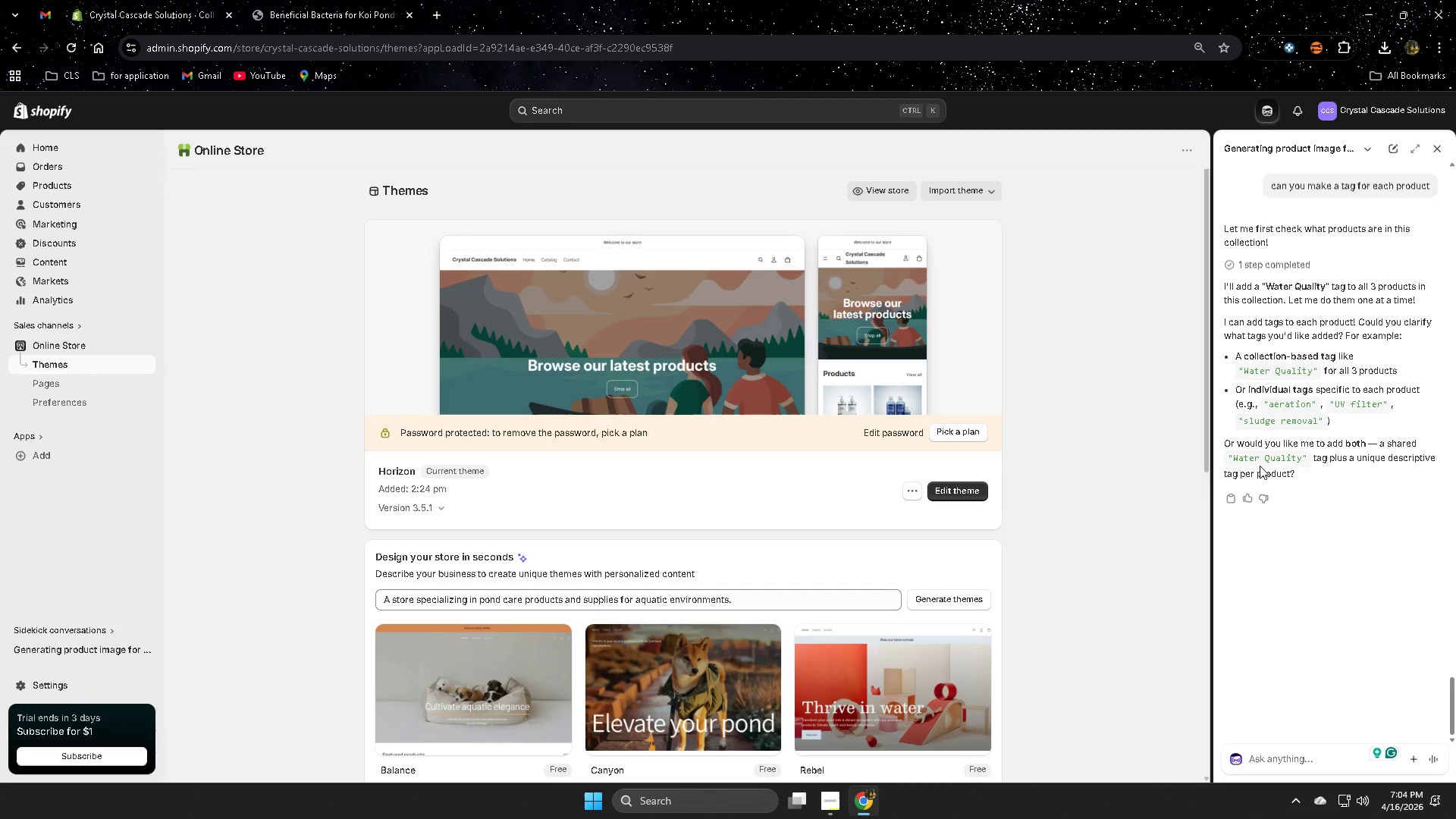 
wait(8.2)
 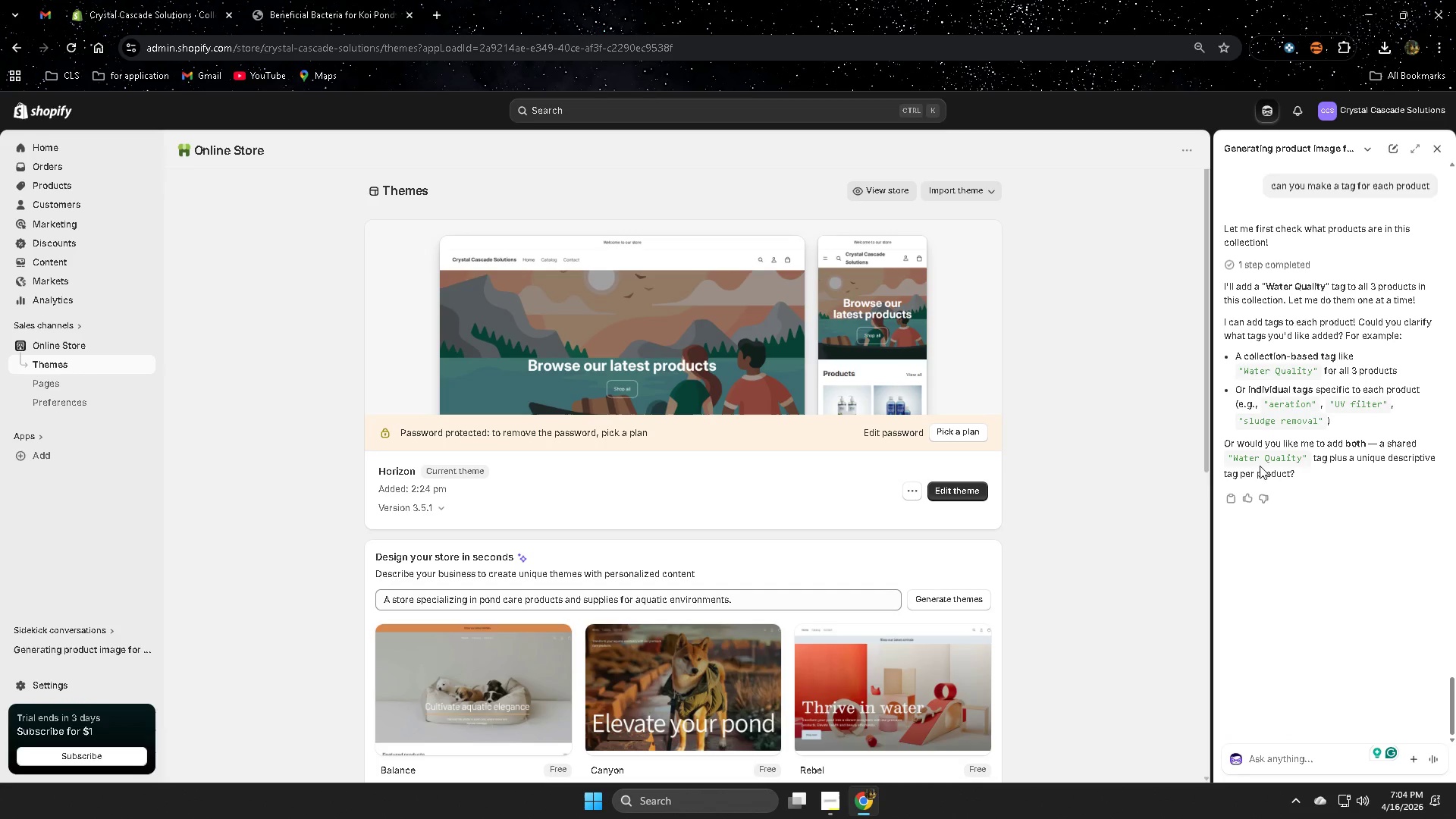 
left_click([1270, 760])
 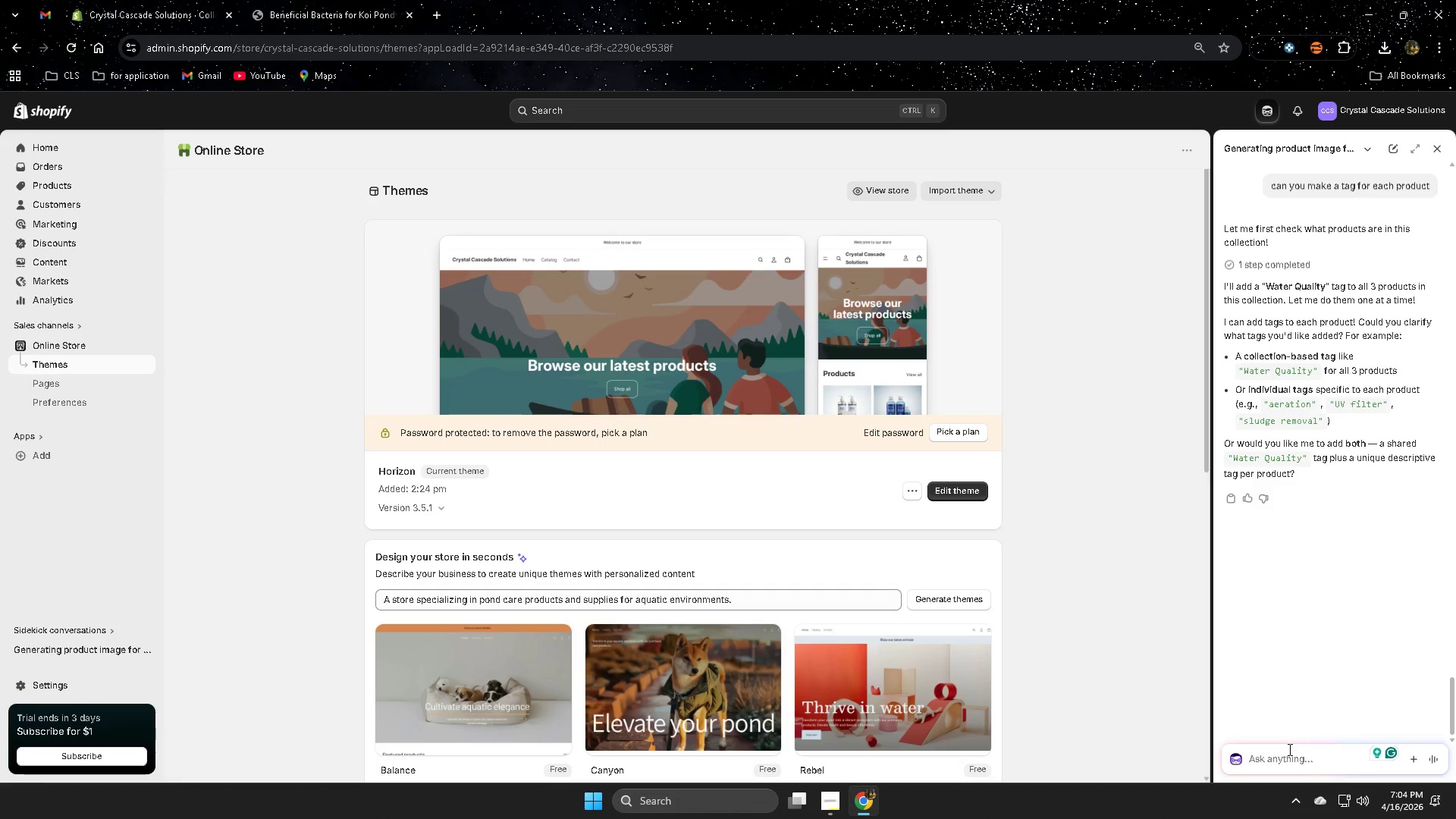 
type(go)
 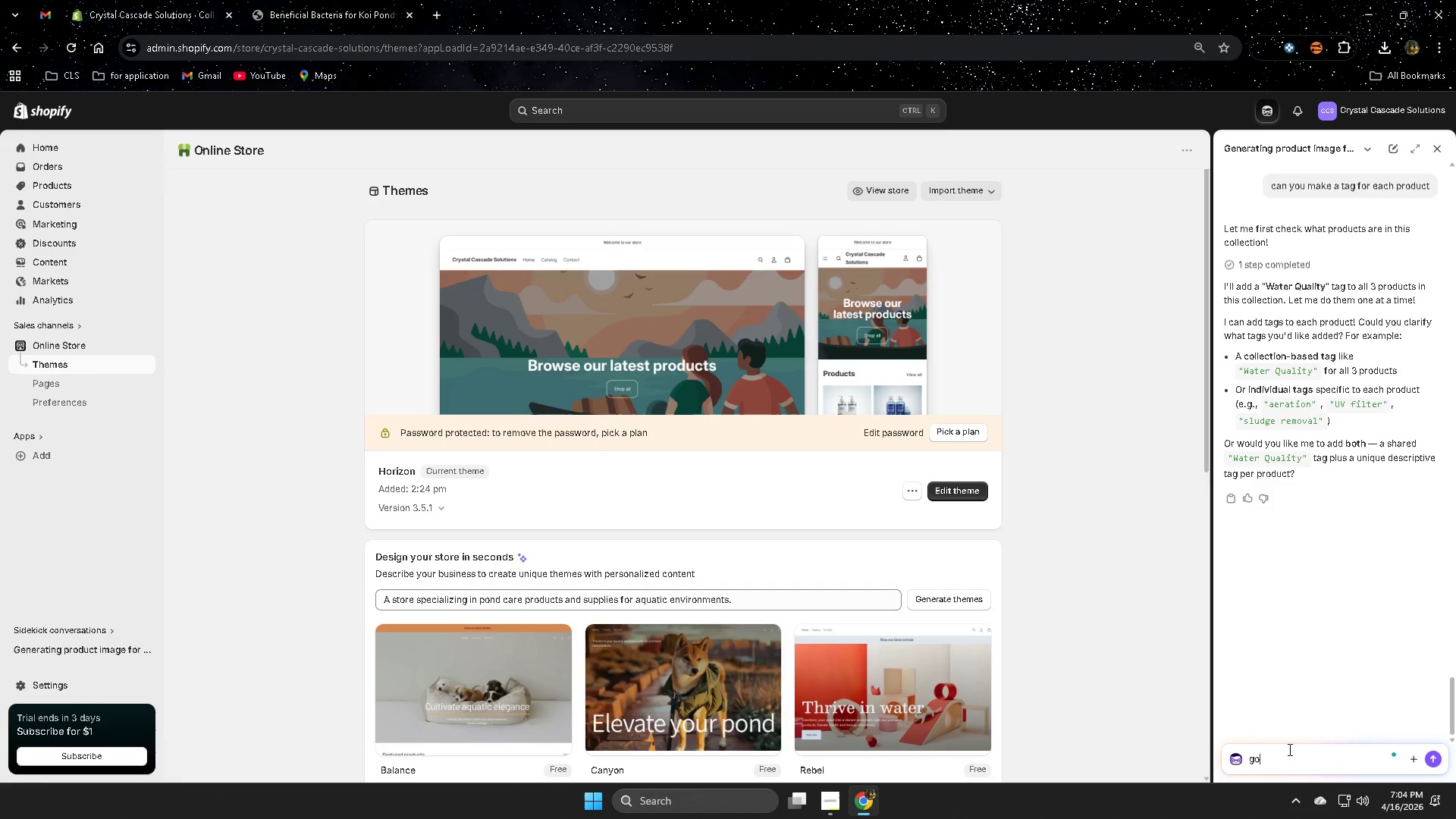 
key(Enter)
 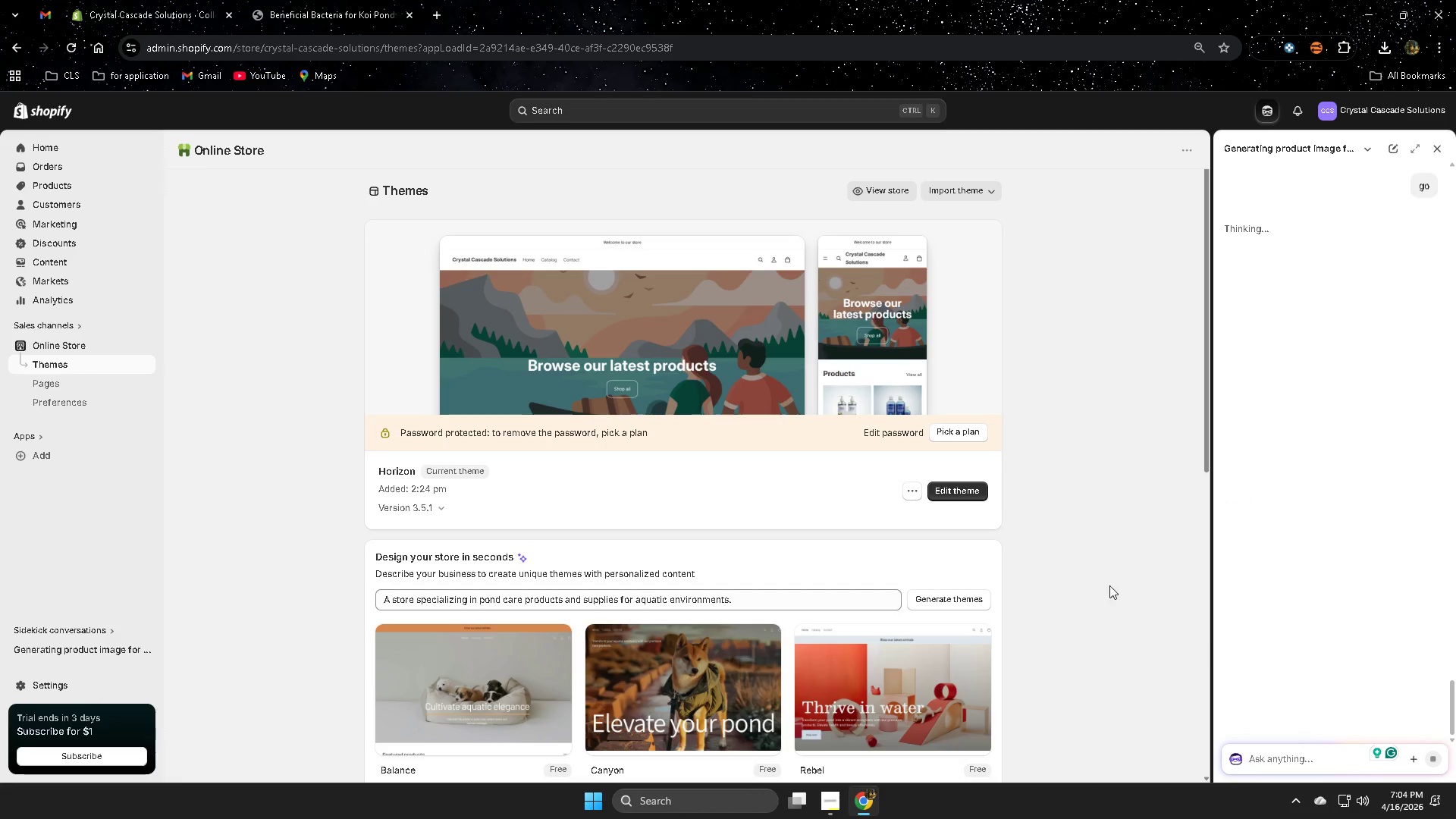 
scroll: coordinate [1004, 446], scroll_direction: none, amount: 0.0
 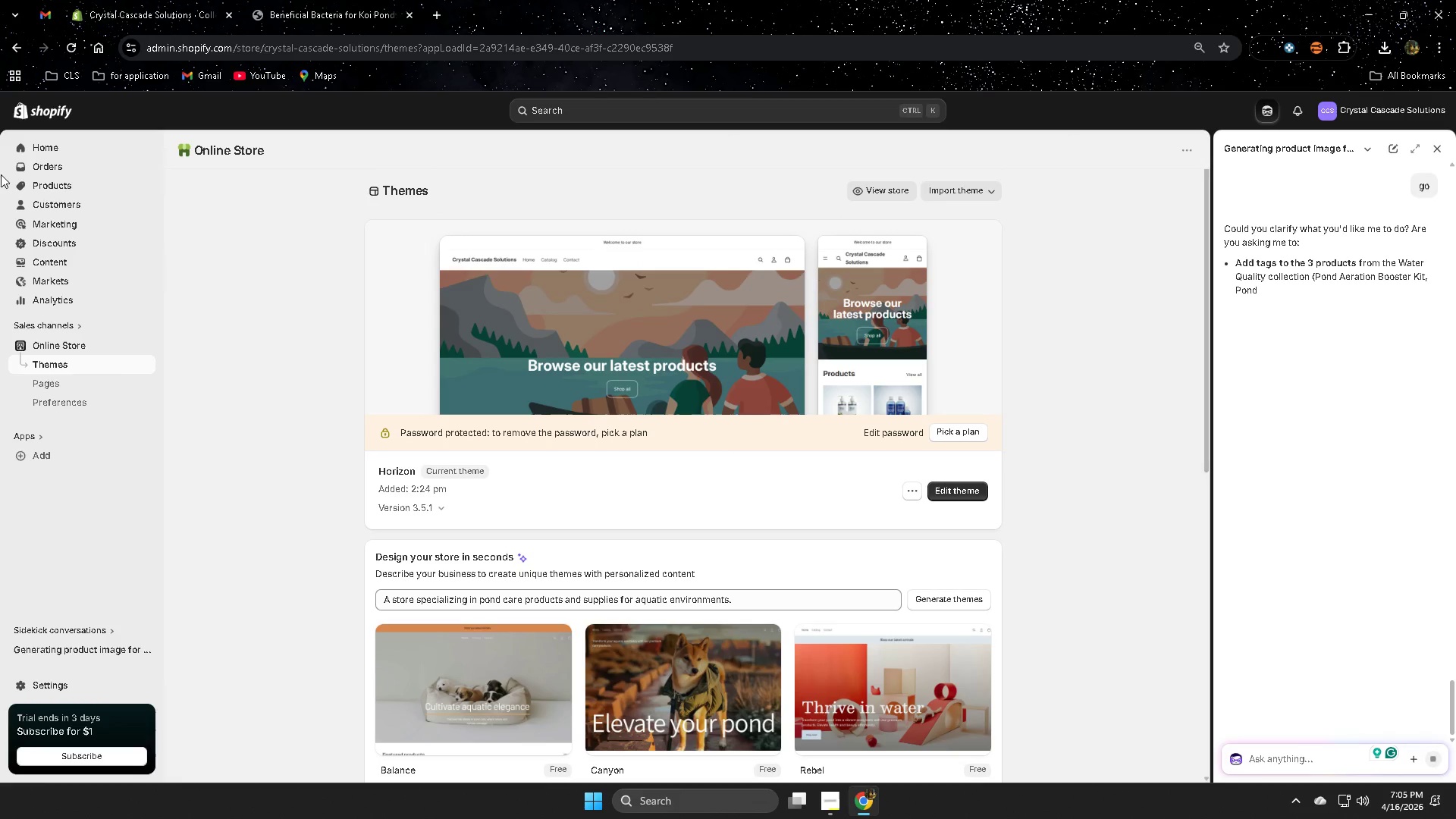 
left_click([41, 189])
 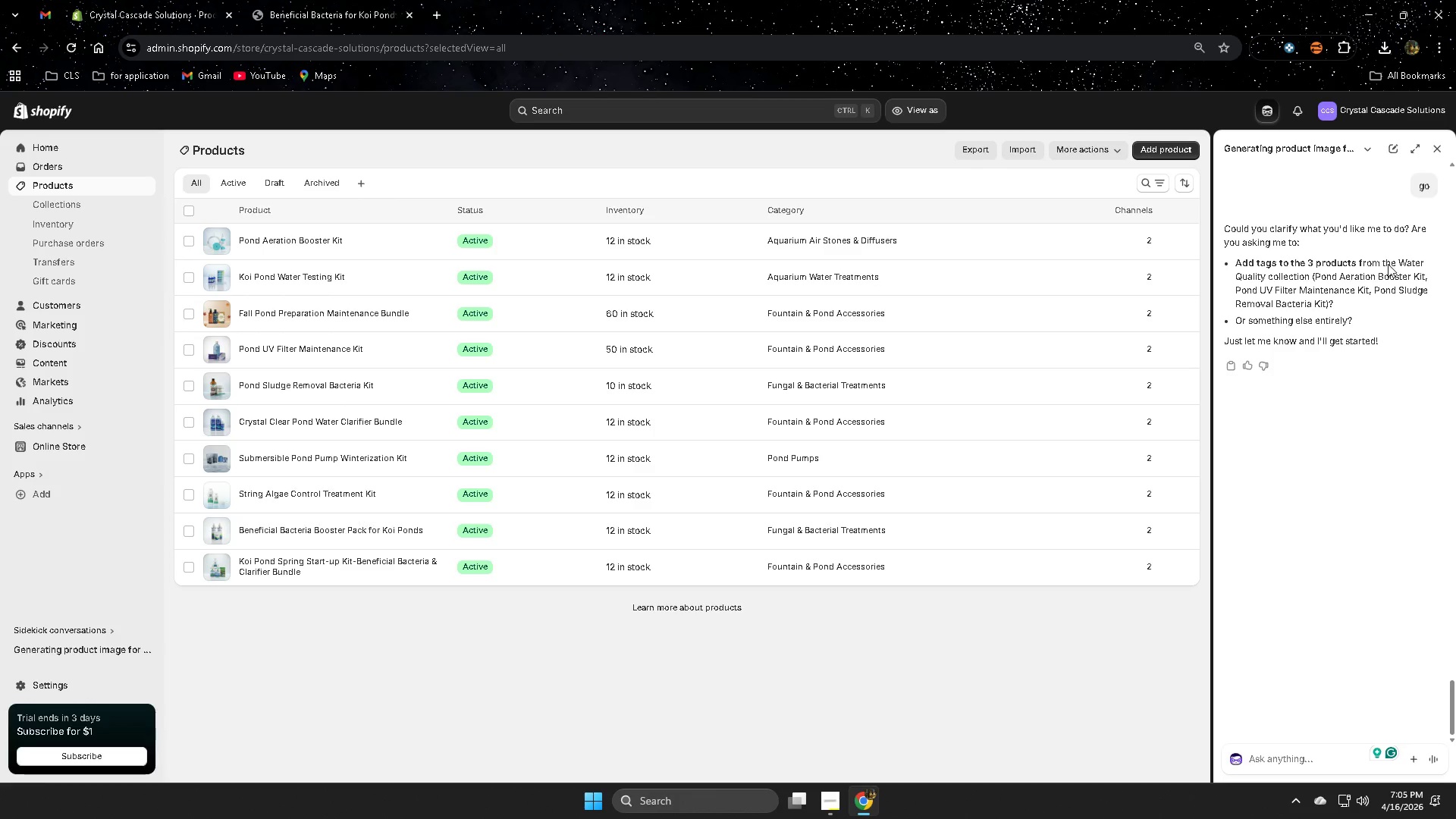 
wait(13.34)
 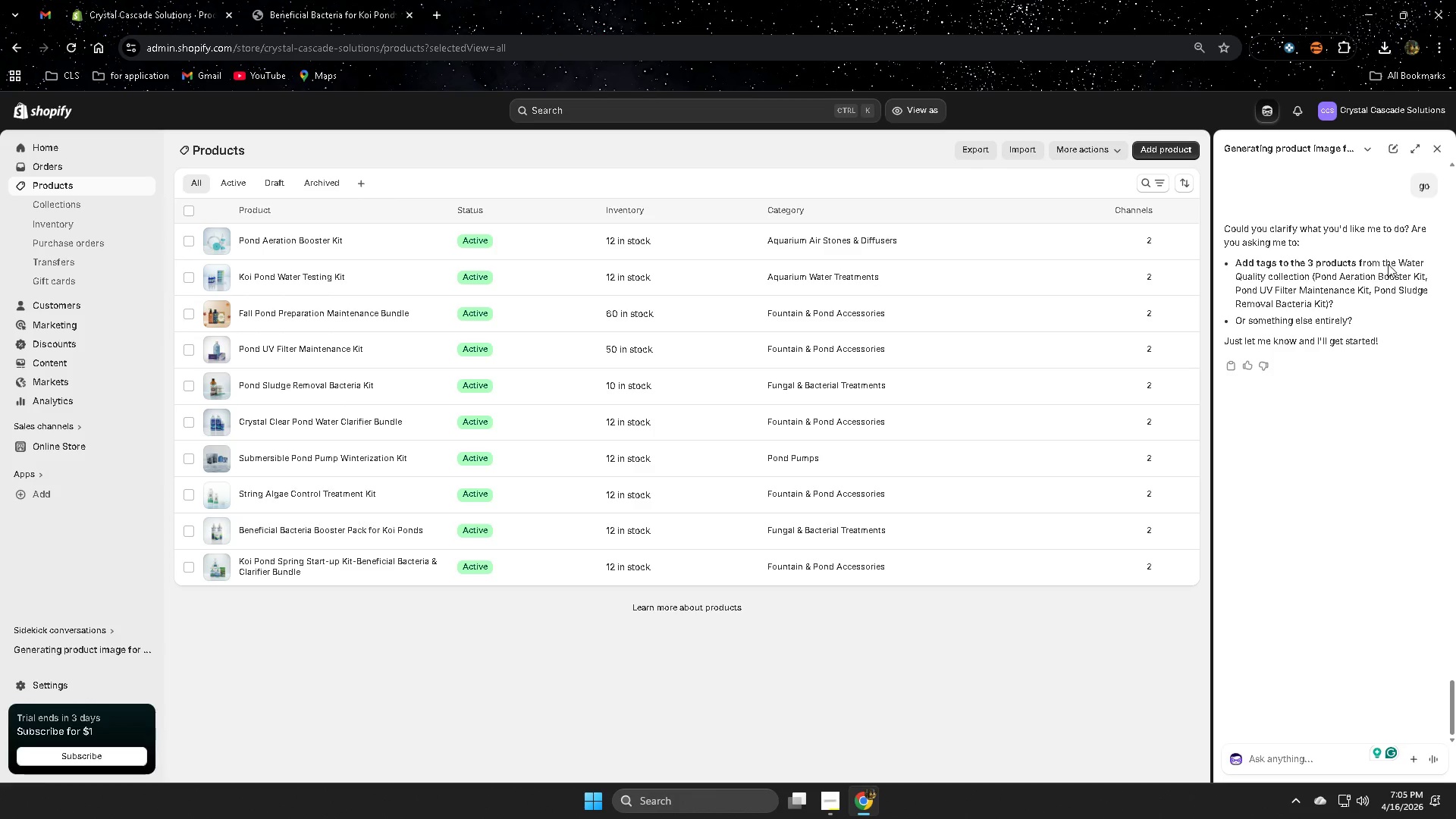 
left_click([1285, 764])
 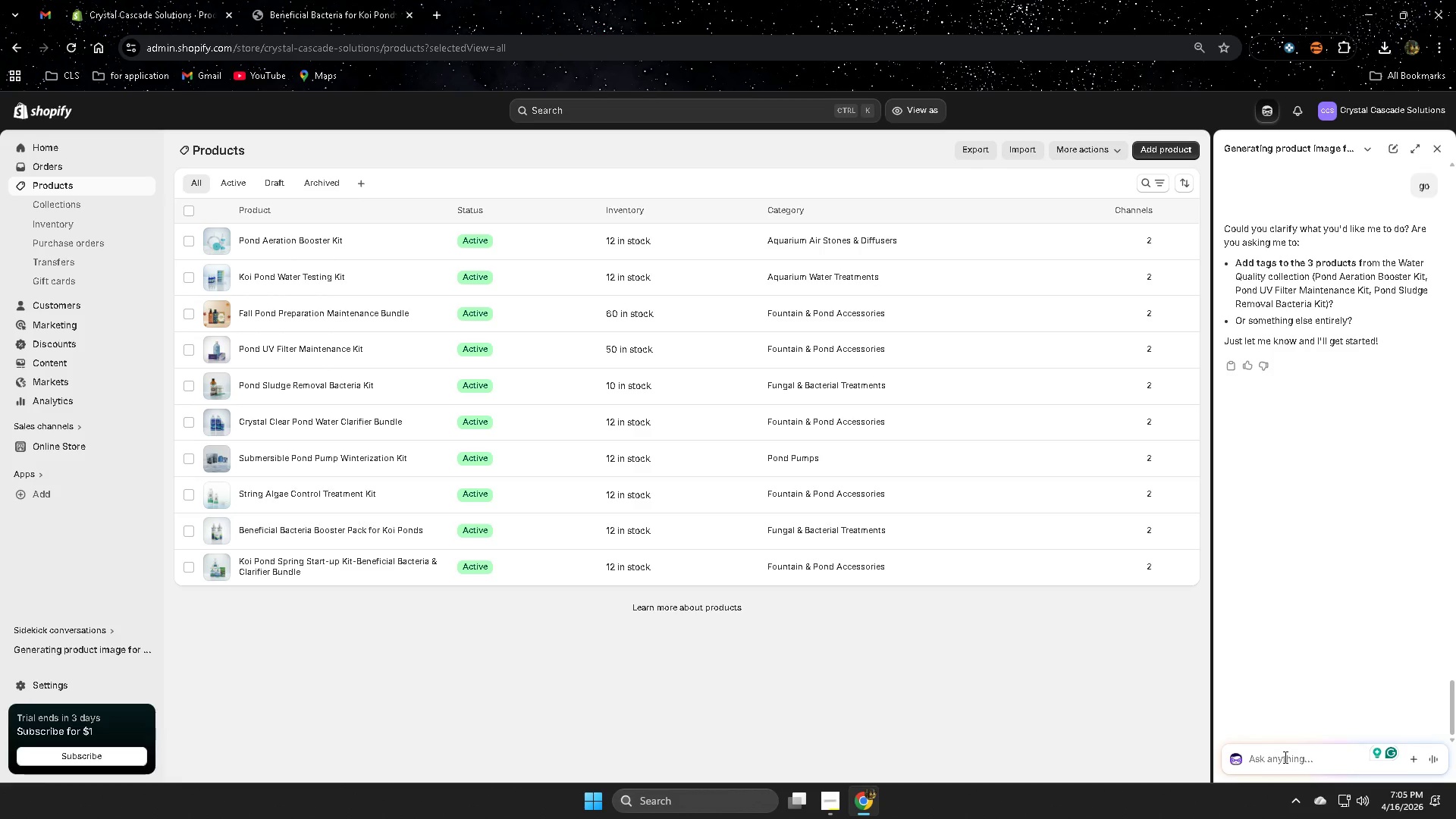 
type(get started)
 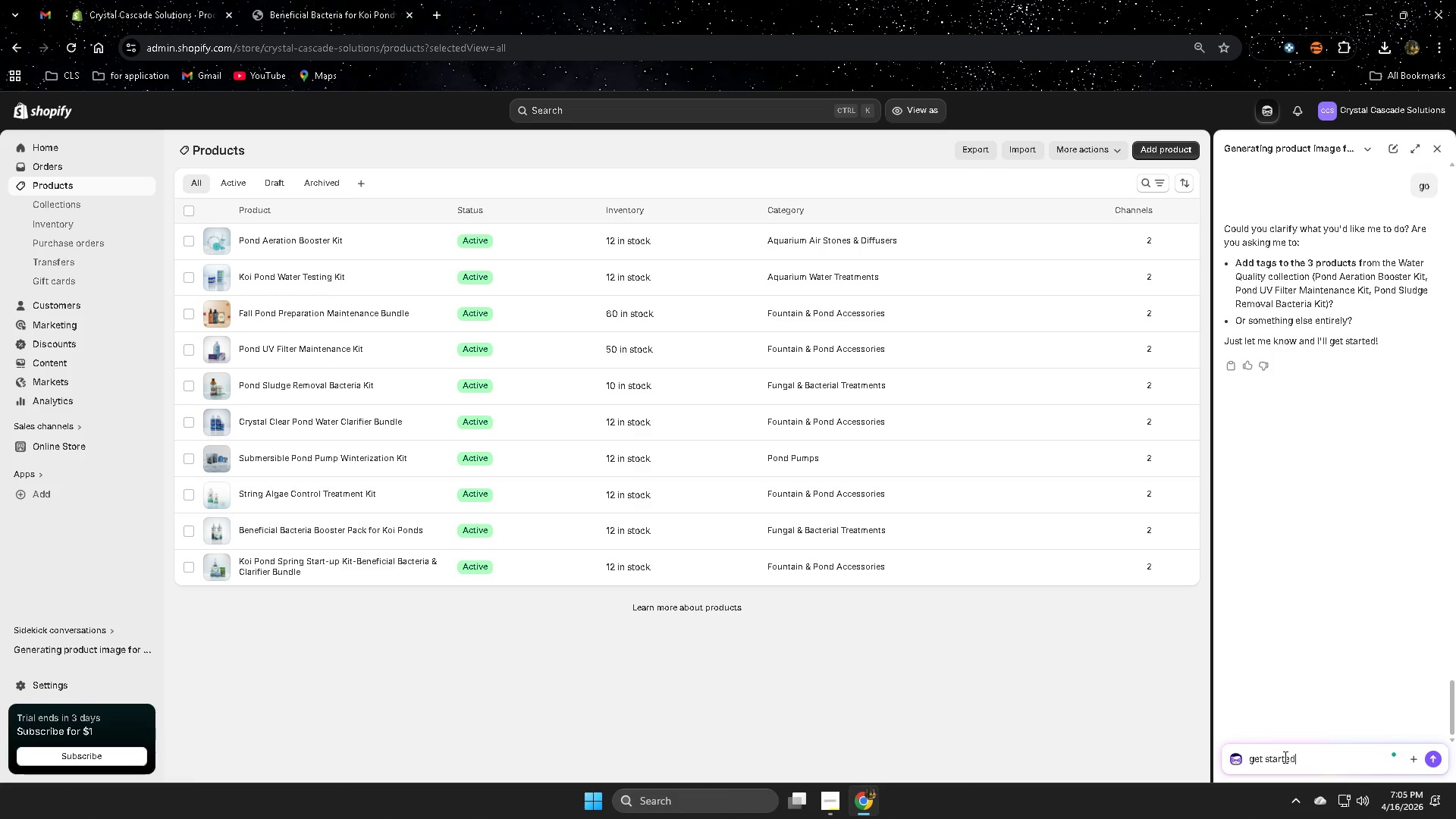 
key(Enter)
 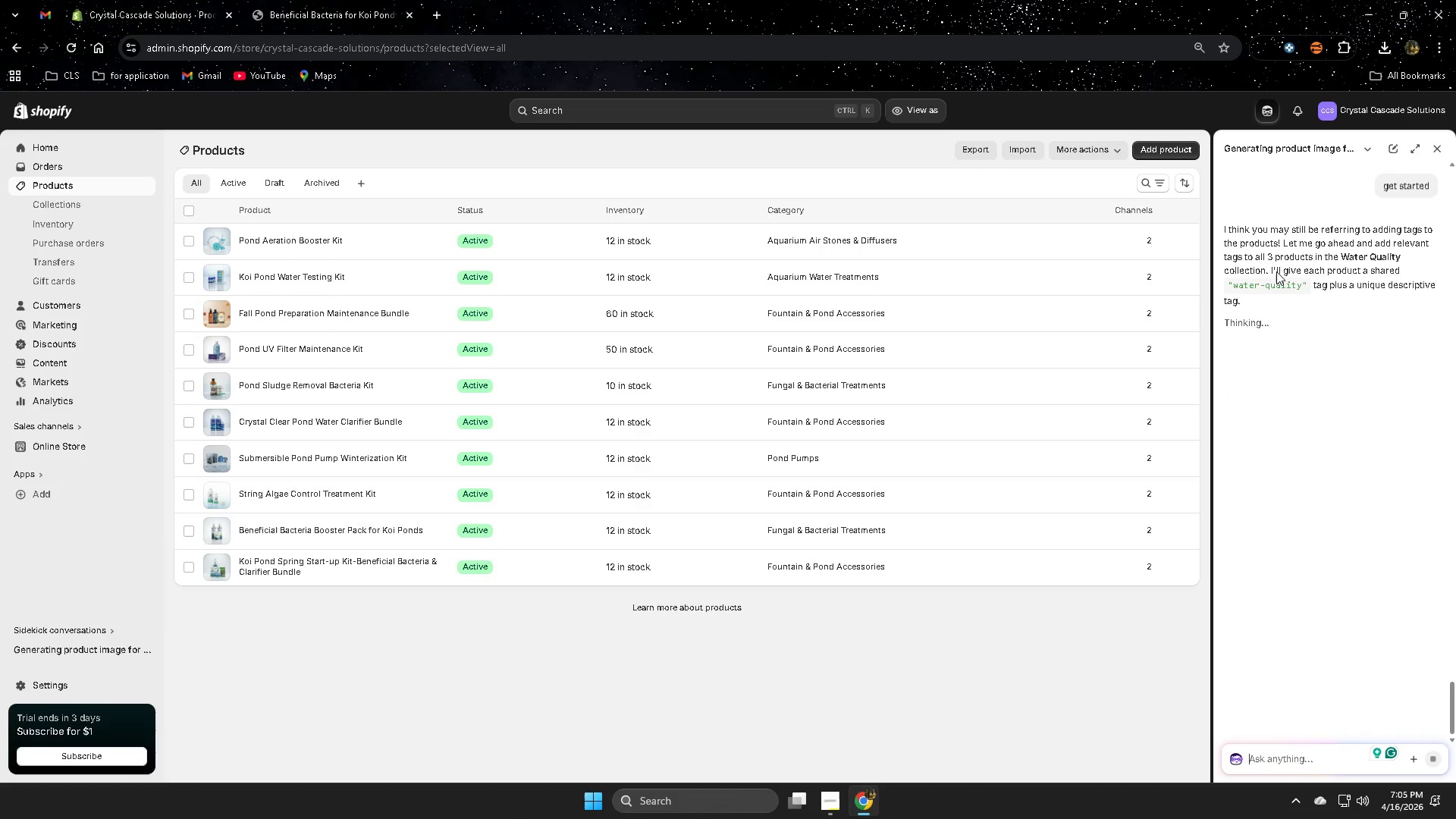 
wait(7.33)
 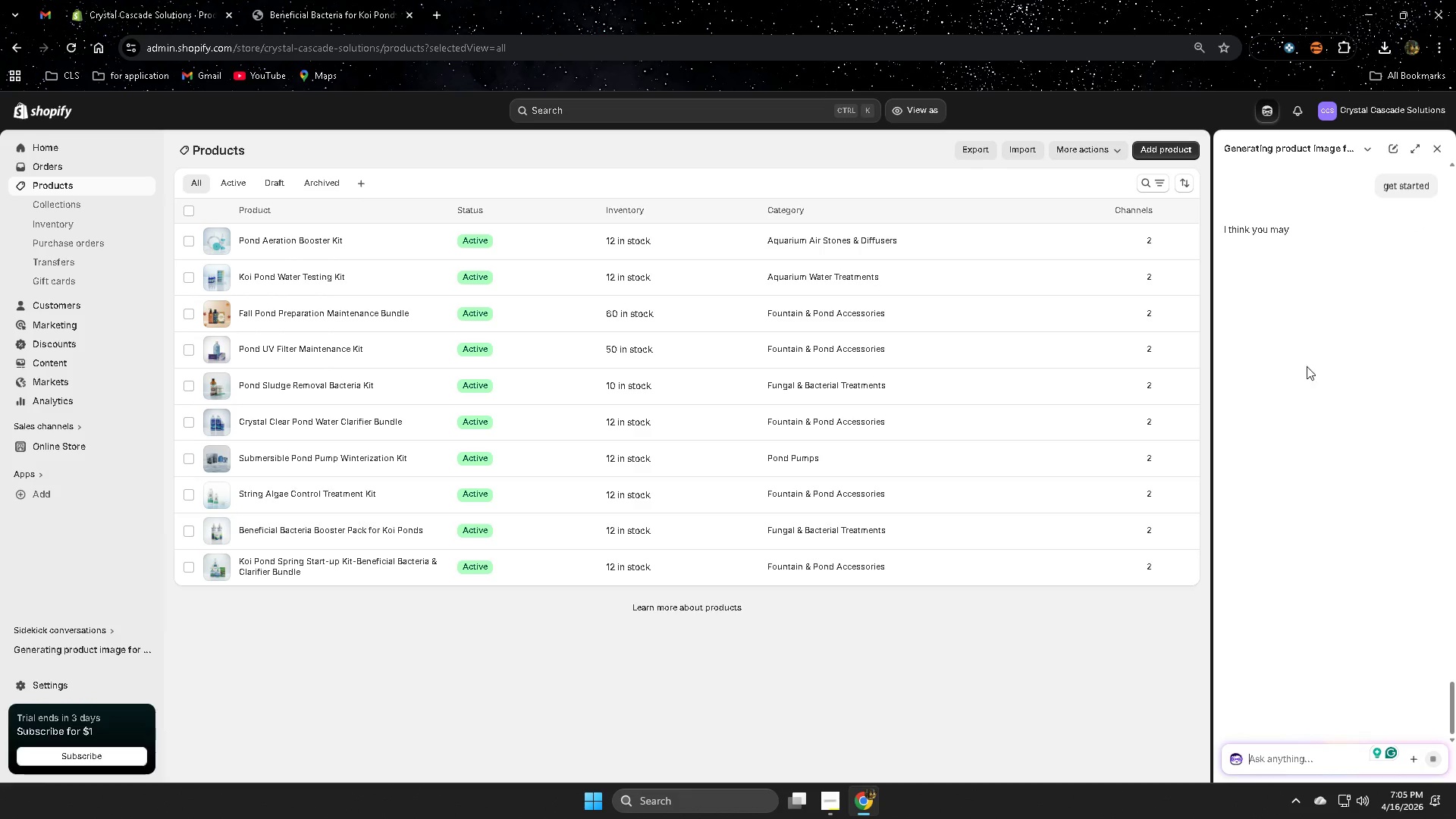 
left_click([54, 209])
 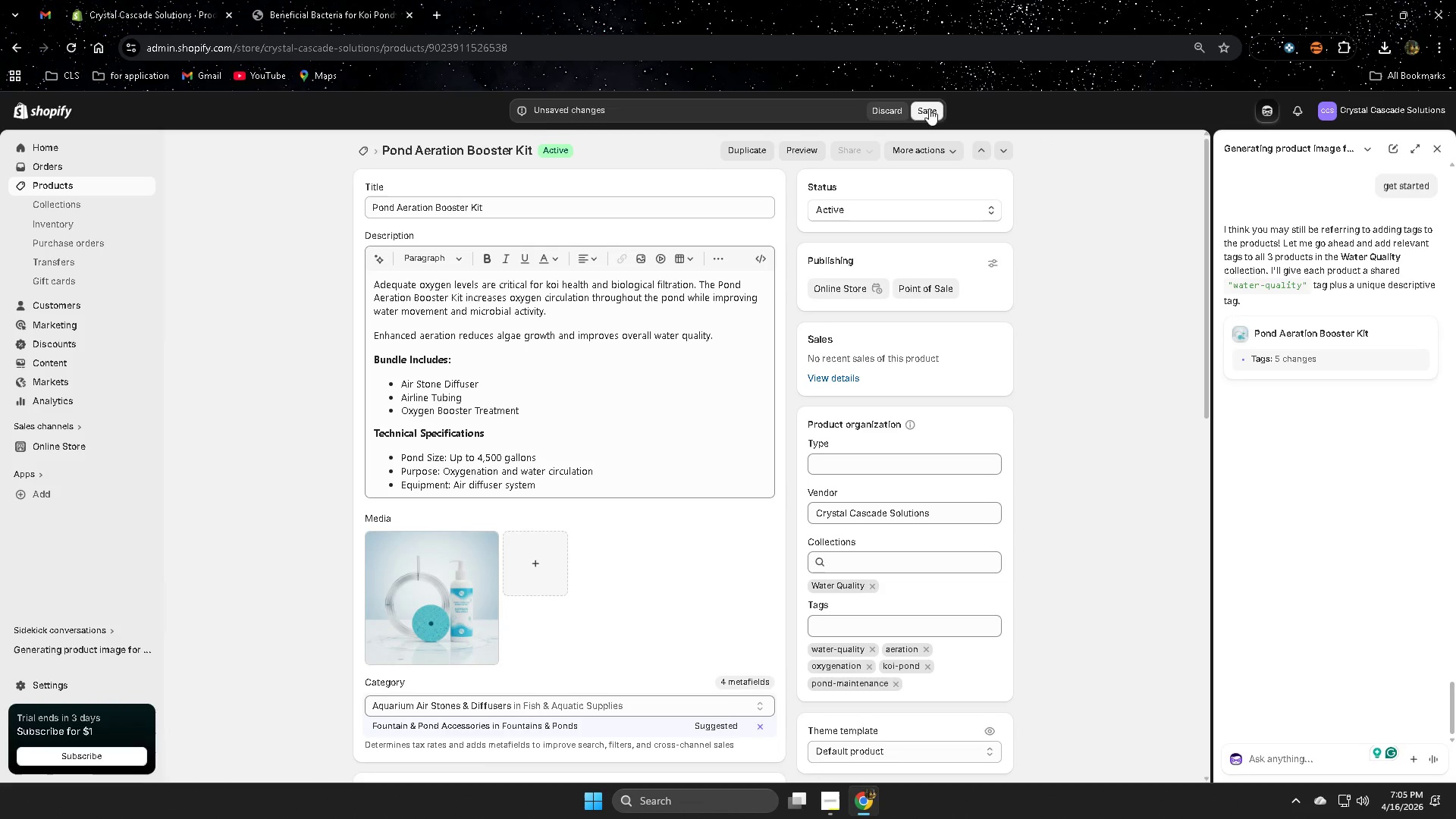 
wait(7.39)
 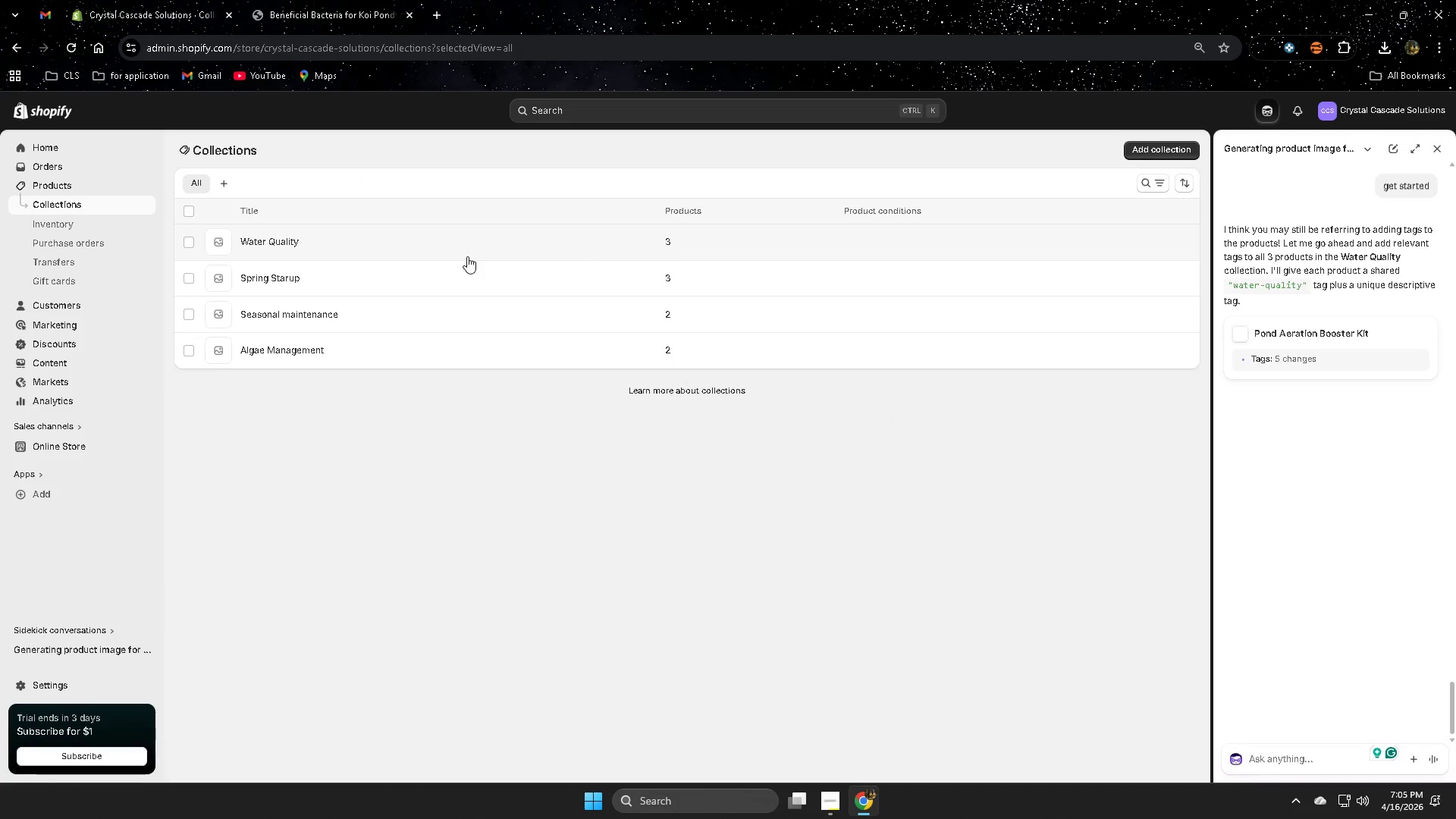 
left_click([934, 115])
 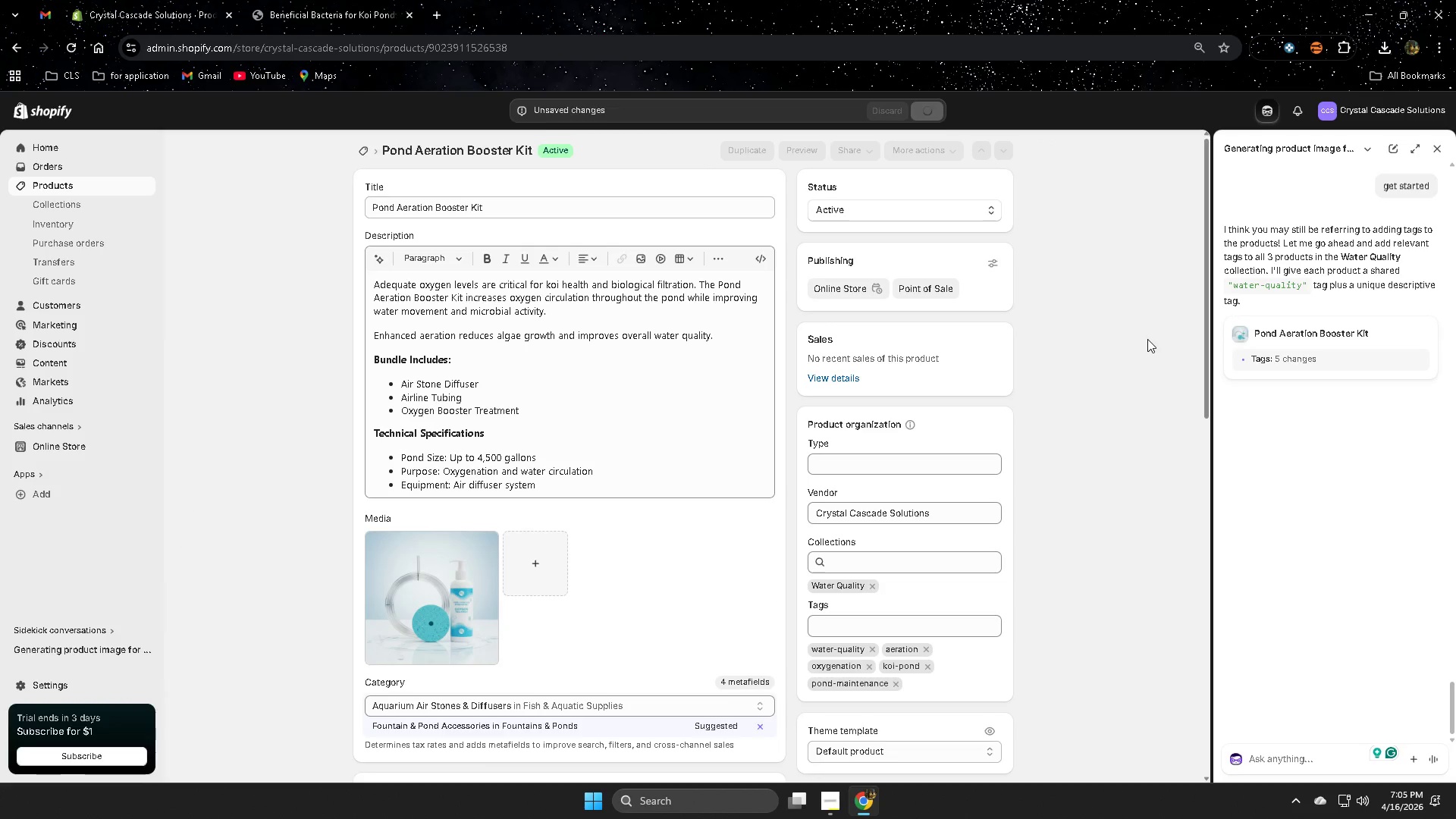 
scroll: coordinate [1120, 368], scroll_direction: down, amount: 3.0
 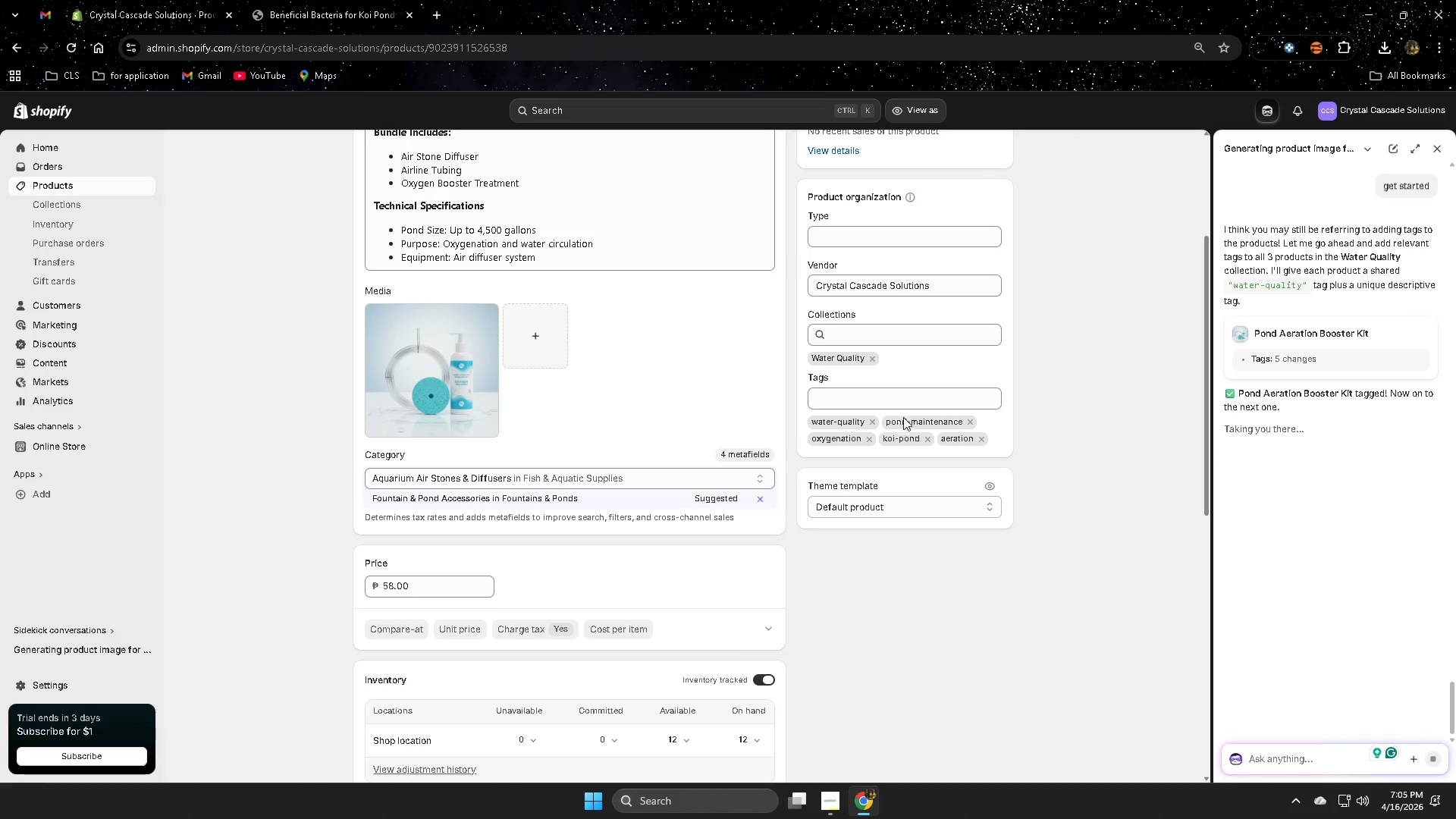 
wait(16.8)
 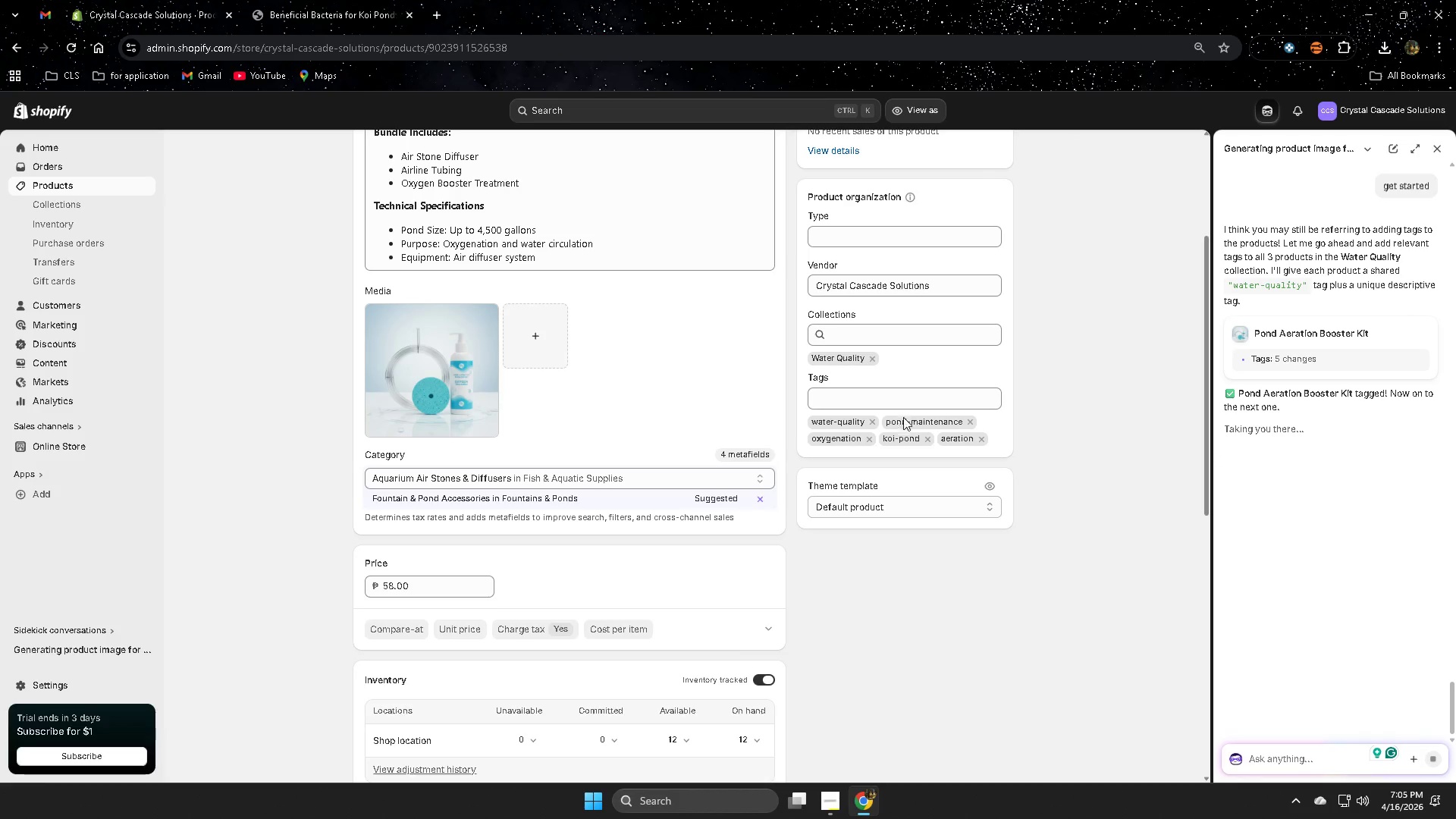 
left_click([929, 111])
 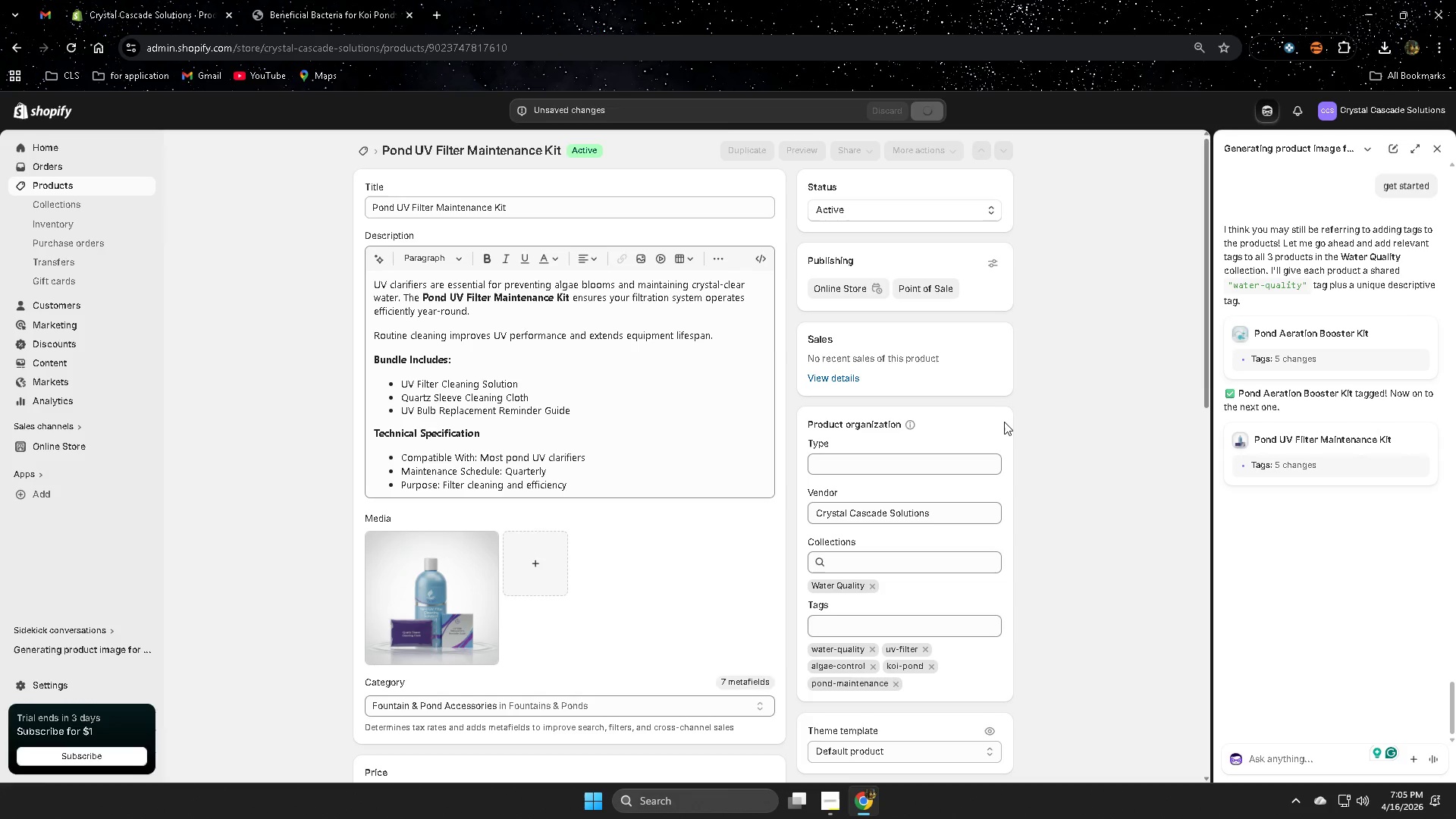 
scroll: coordinate [1300, 447], scroll_direction: up, amount: 3.0
 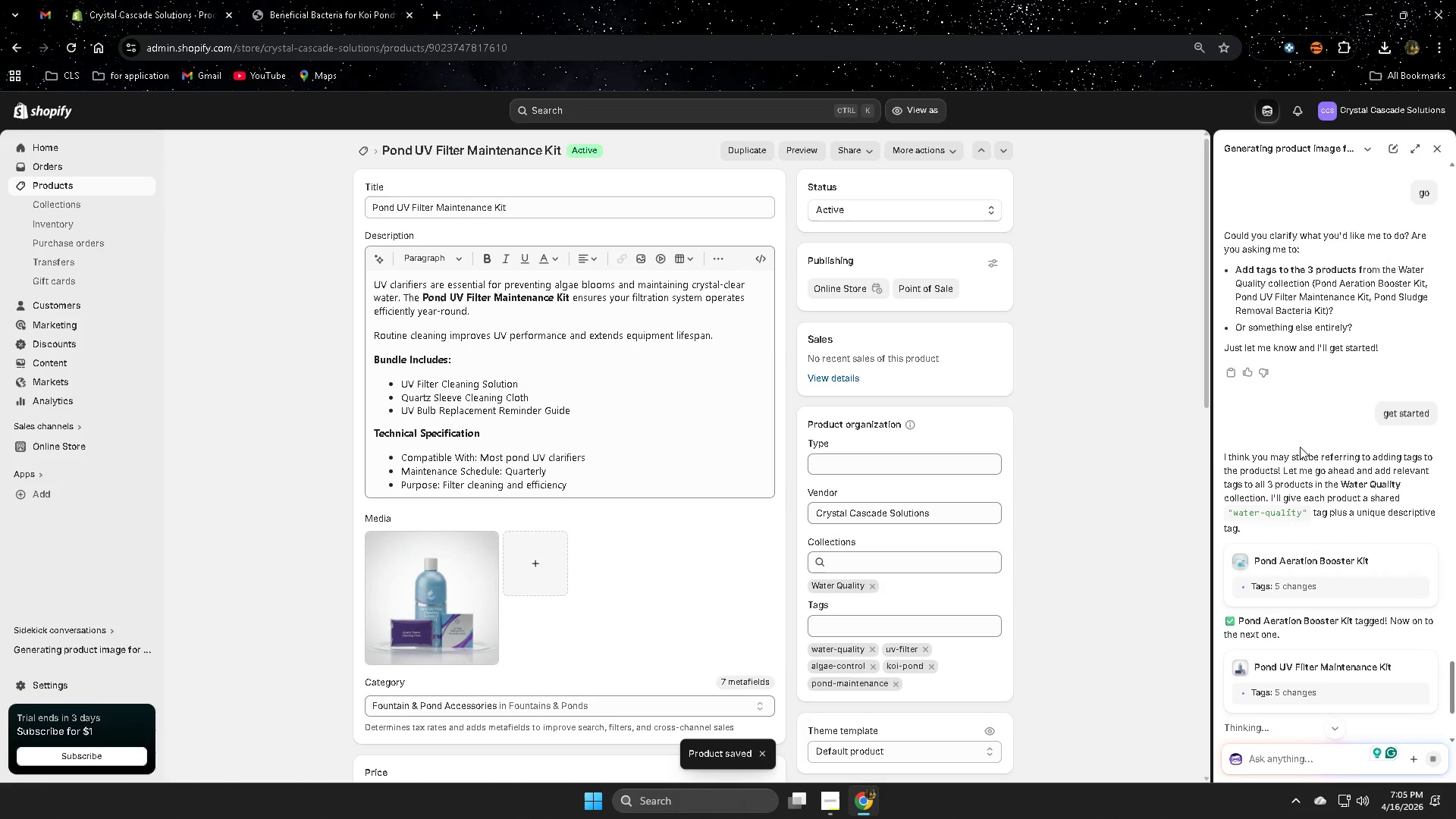 
scroll: coordinate [1413, 495], scroll_direction: down, amount: 15.0
 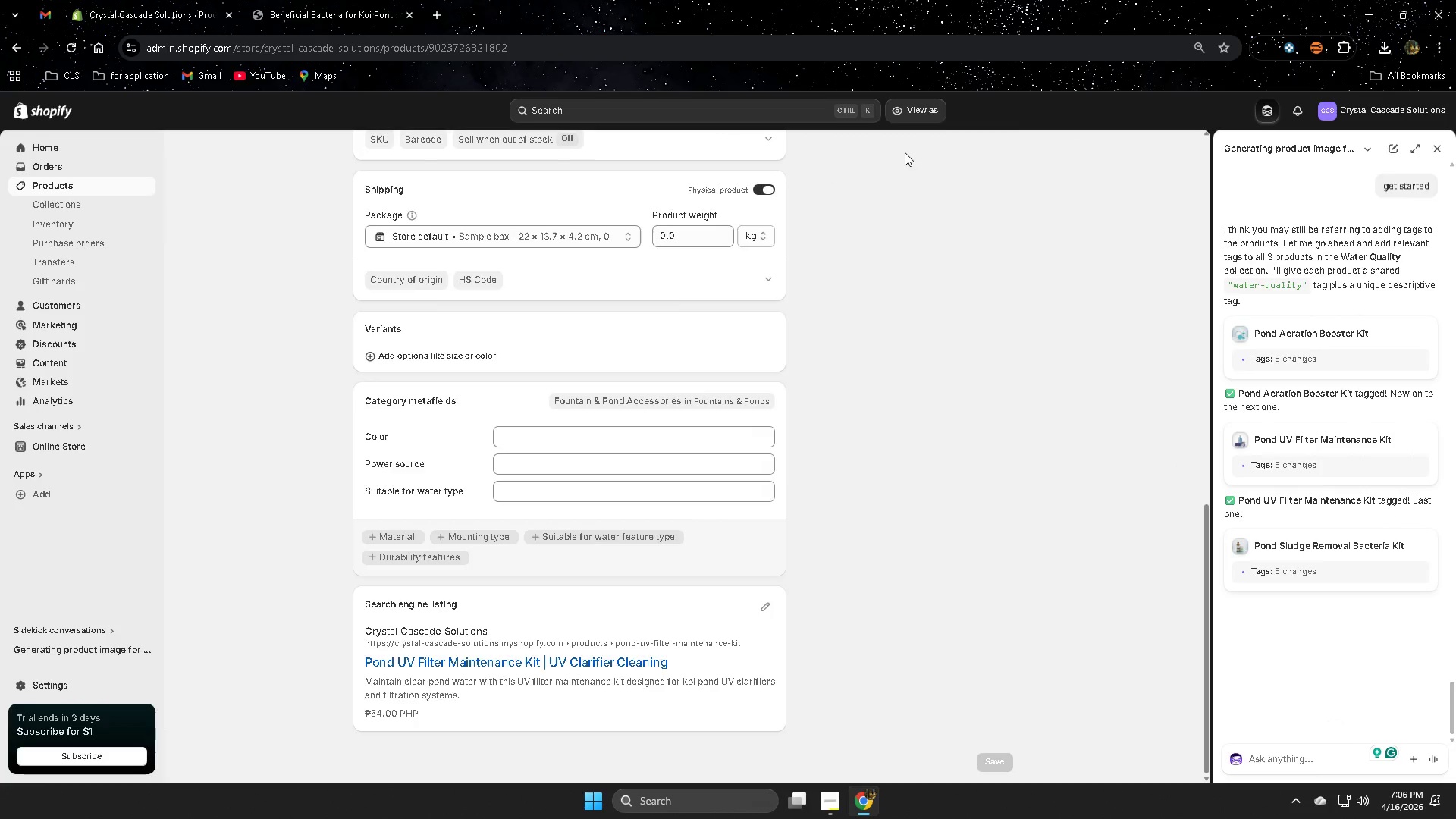 
wait(5.82)
 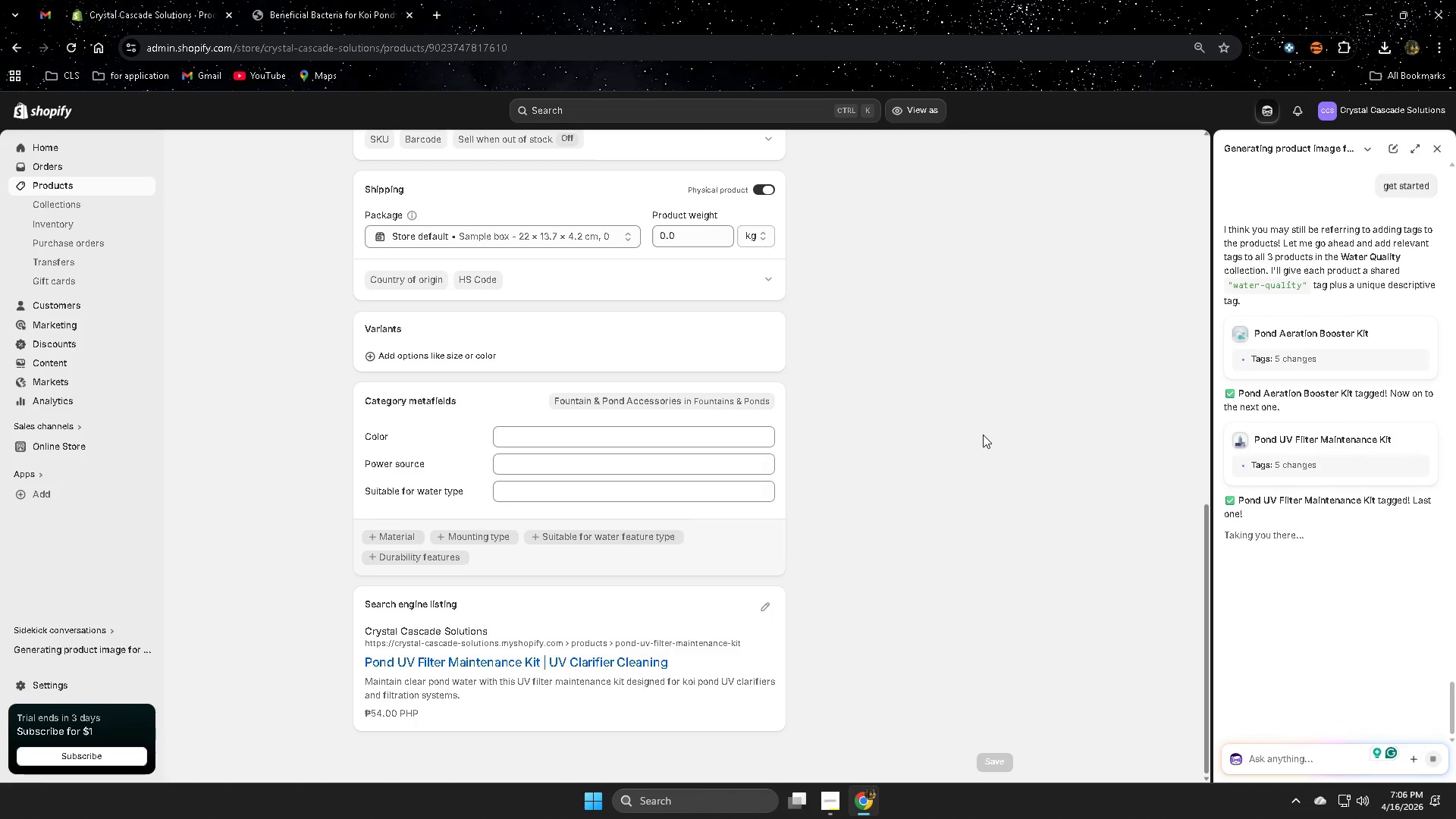 
left_click([926, 114])
 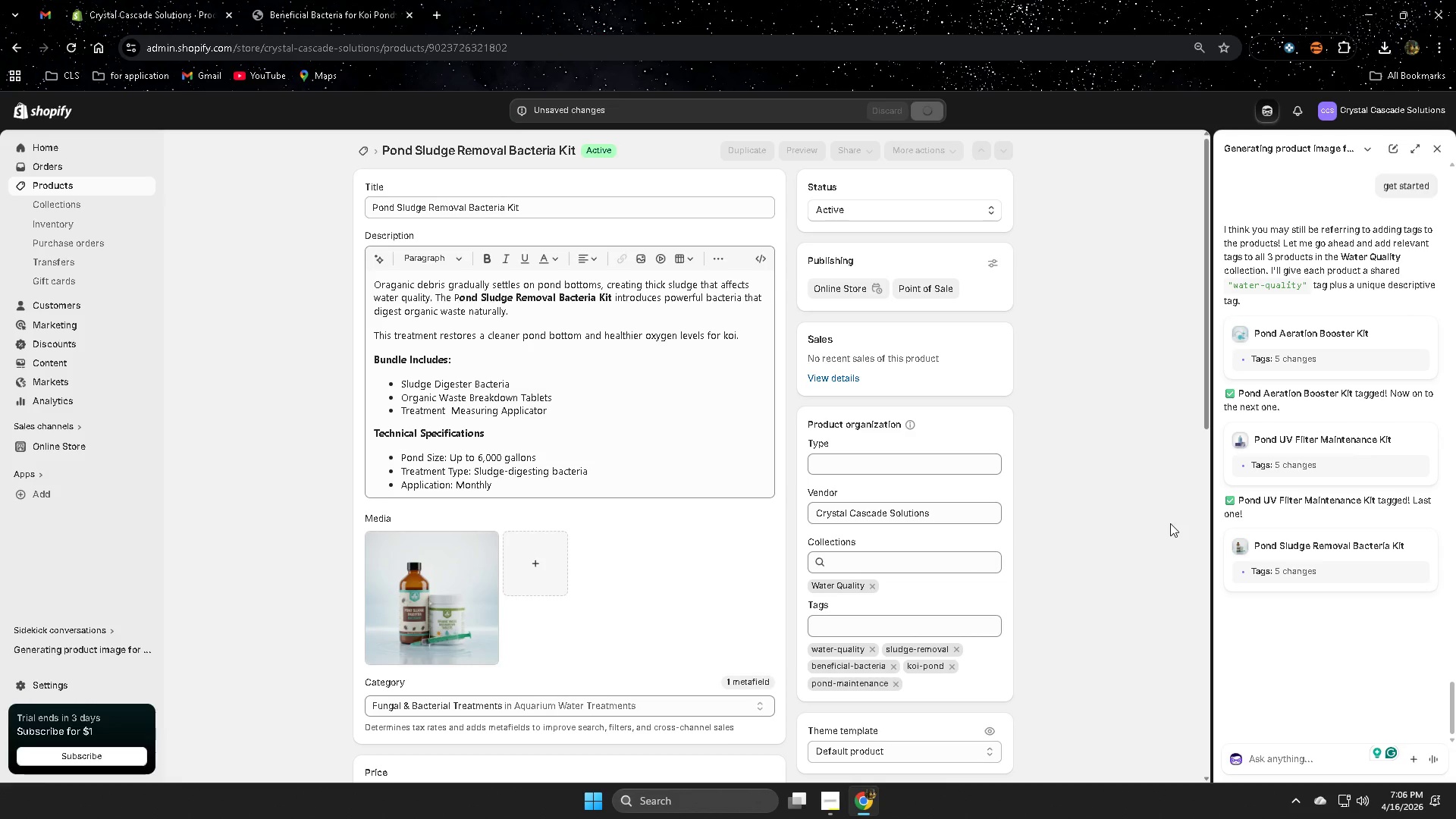 
scroll: coordinate [1348, 576], scroll_direction: down, amount: 7.0
 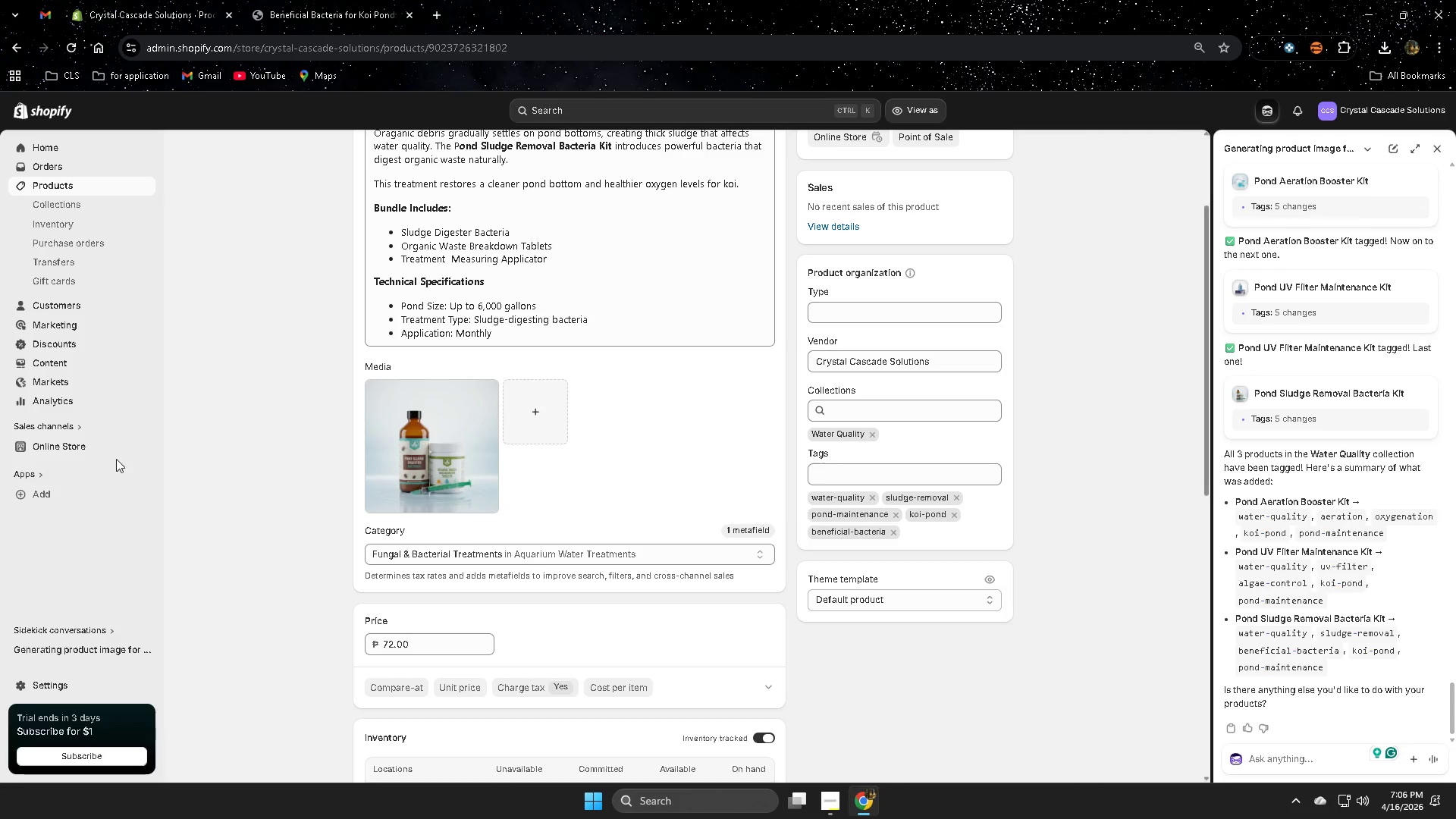 
wait(6.09)
 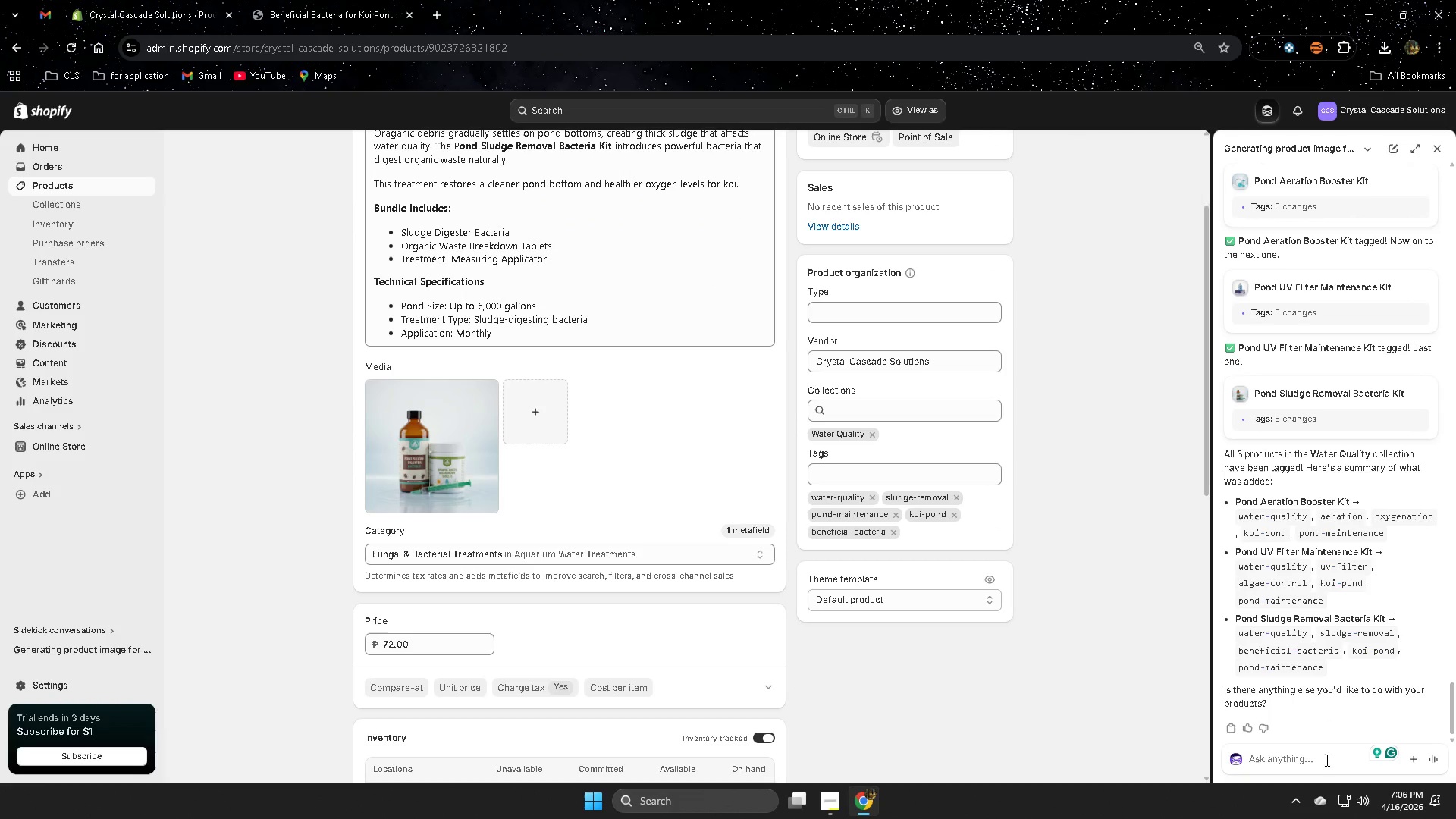 
left_click([59, 186])
 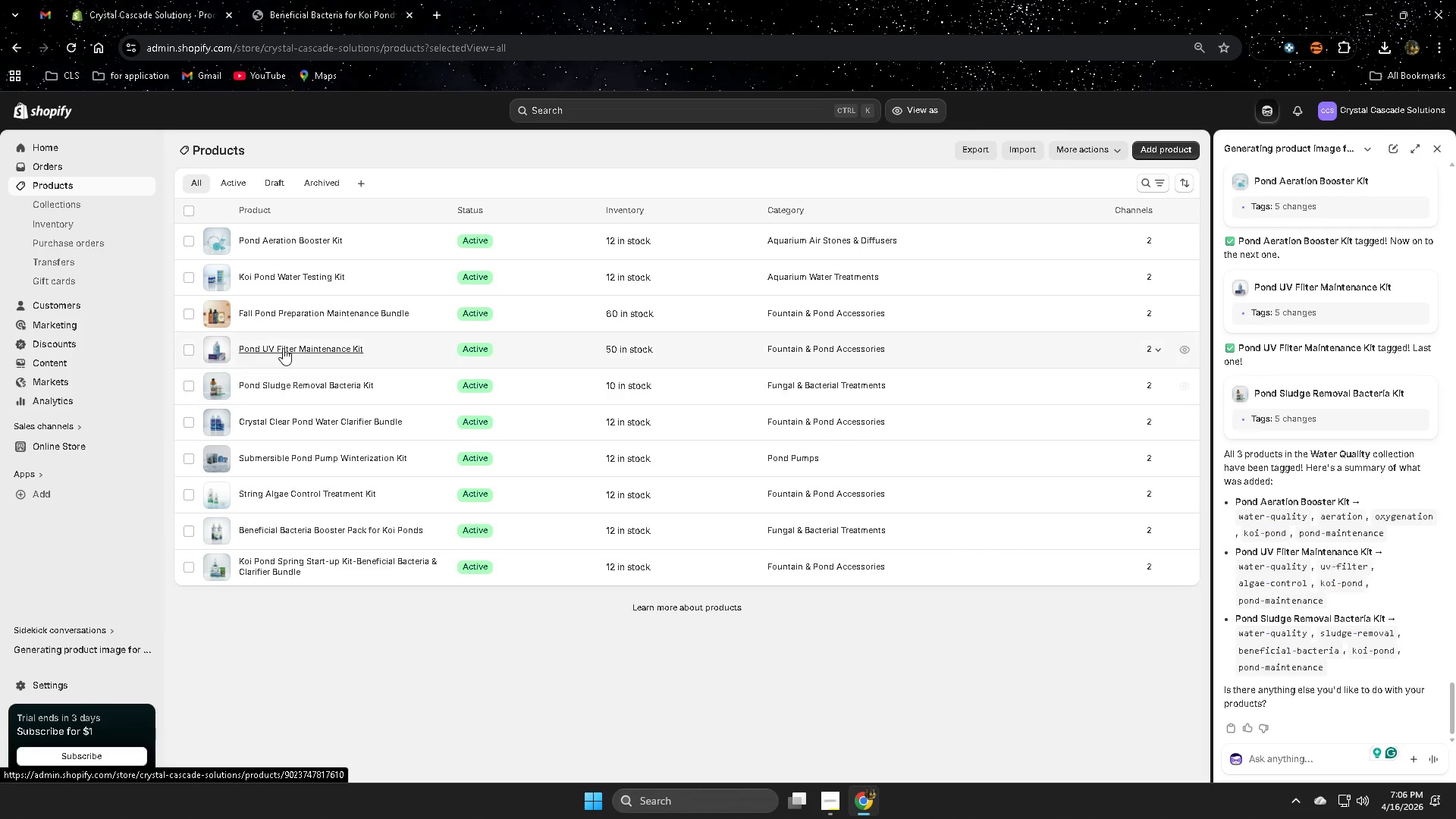 
left_click([394, 350])
 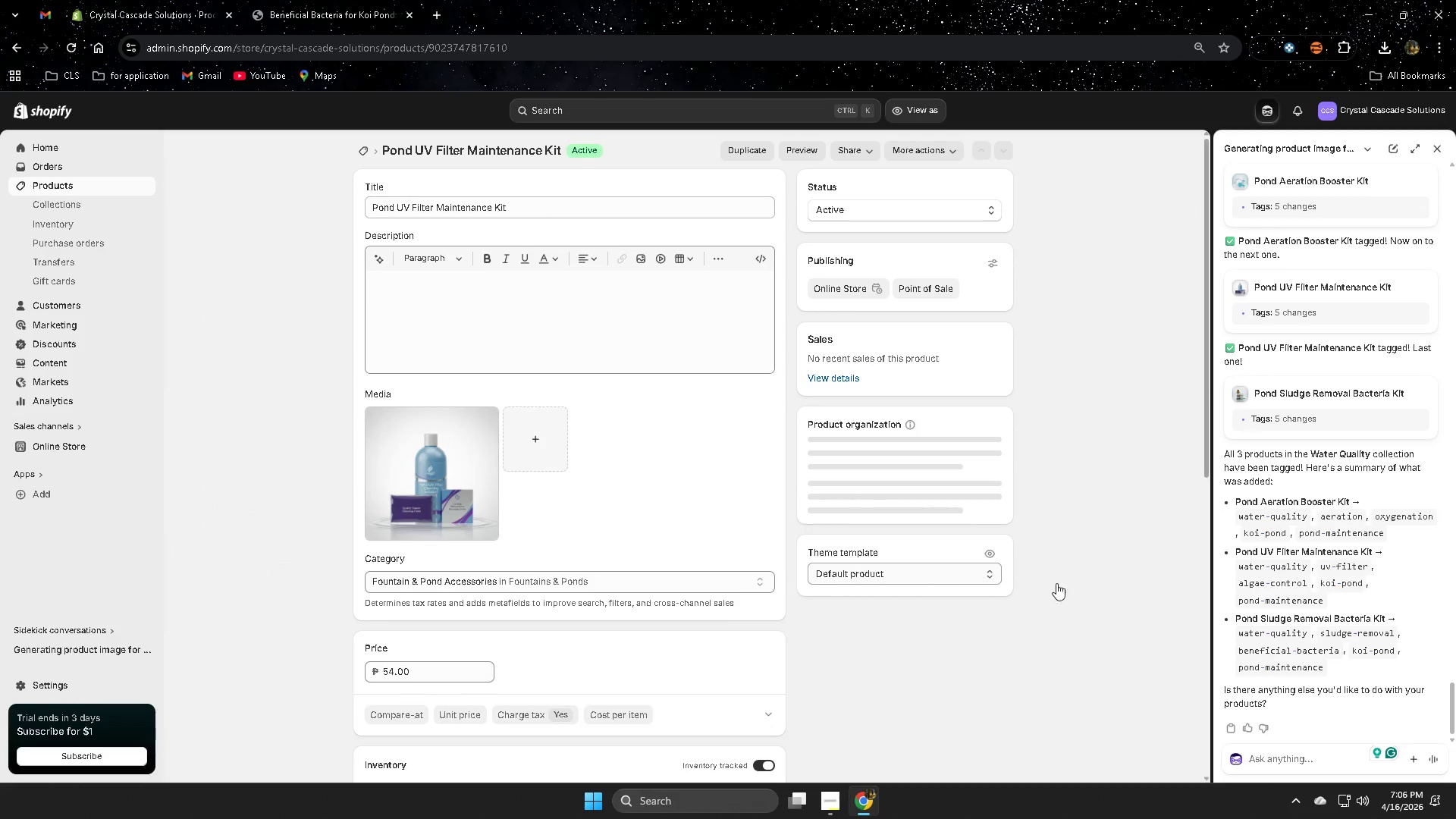 
scroll: coordinate [1056, 583], scroll_direction: down, amount: 2.0
 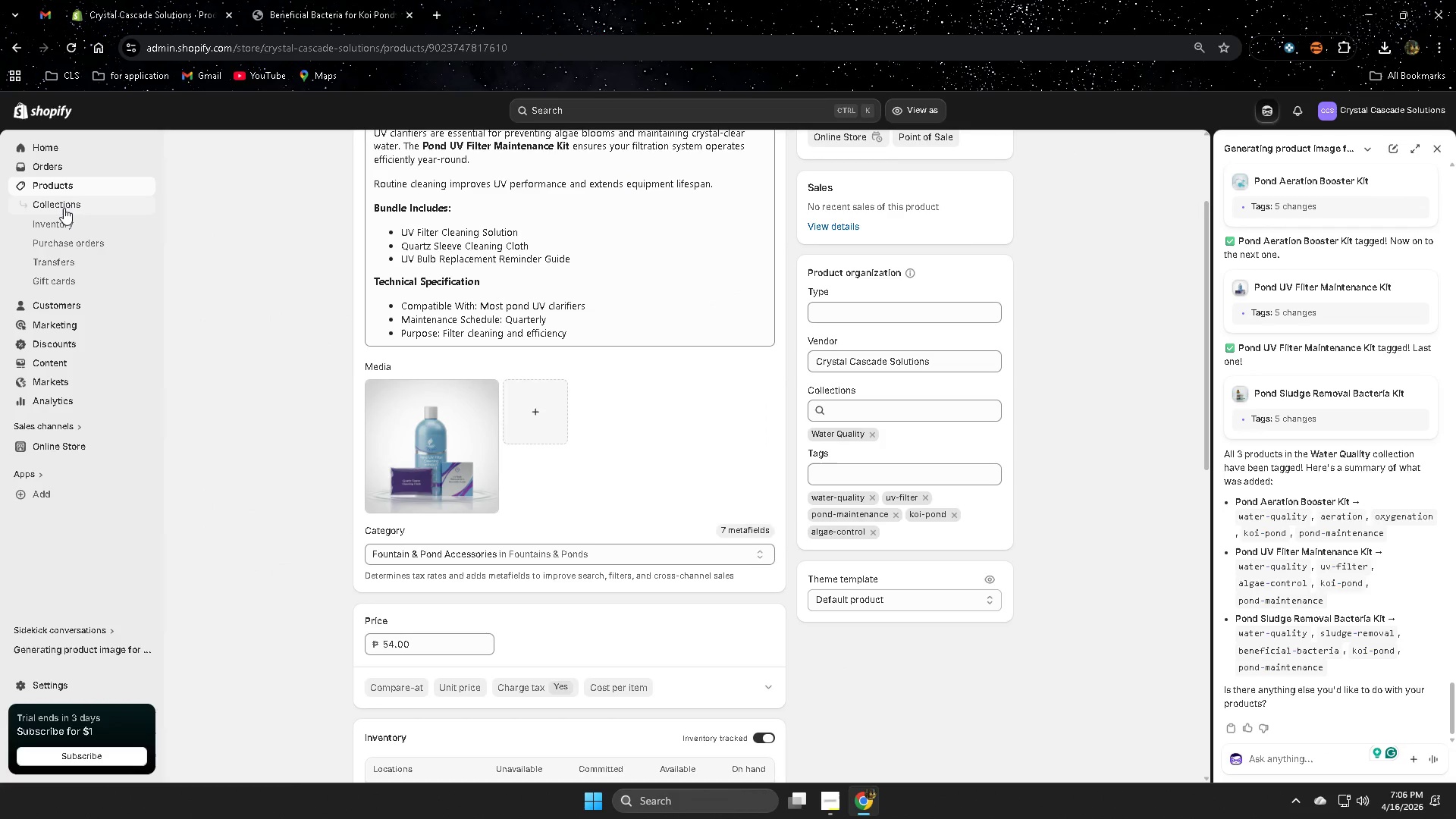 
left_click([64, 207])
 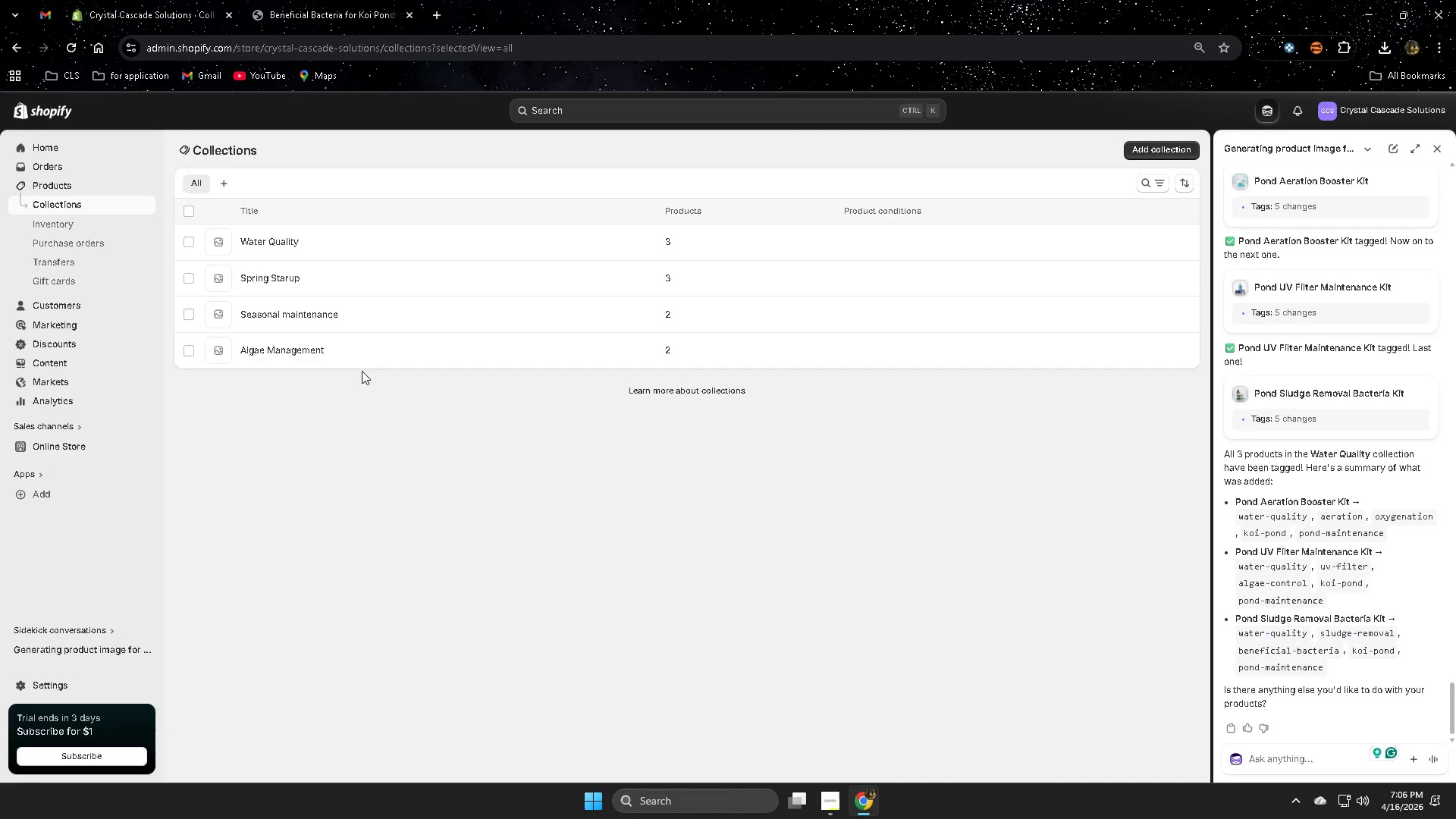 
left_click([459, 322])
 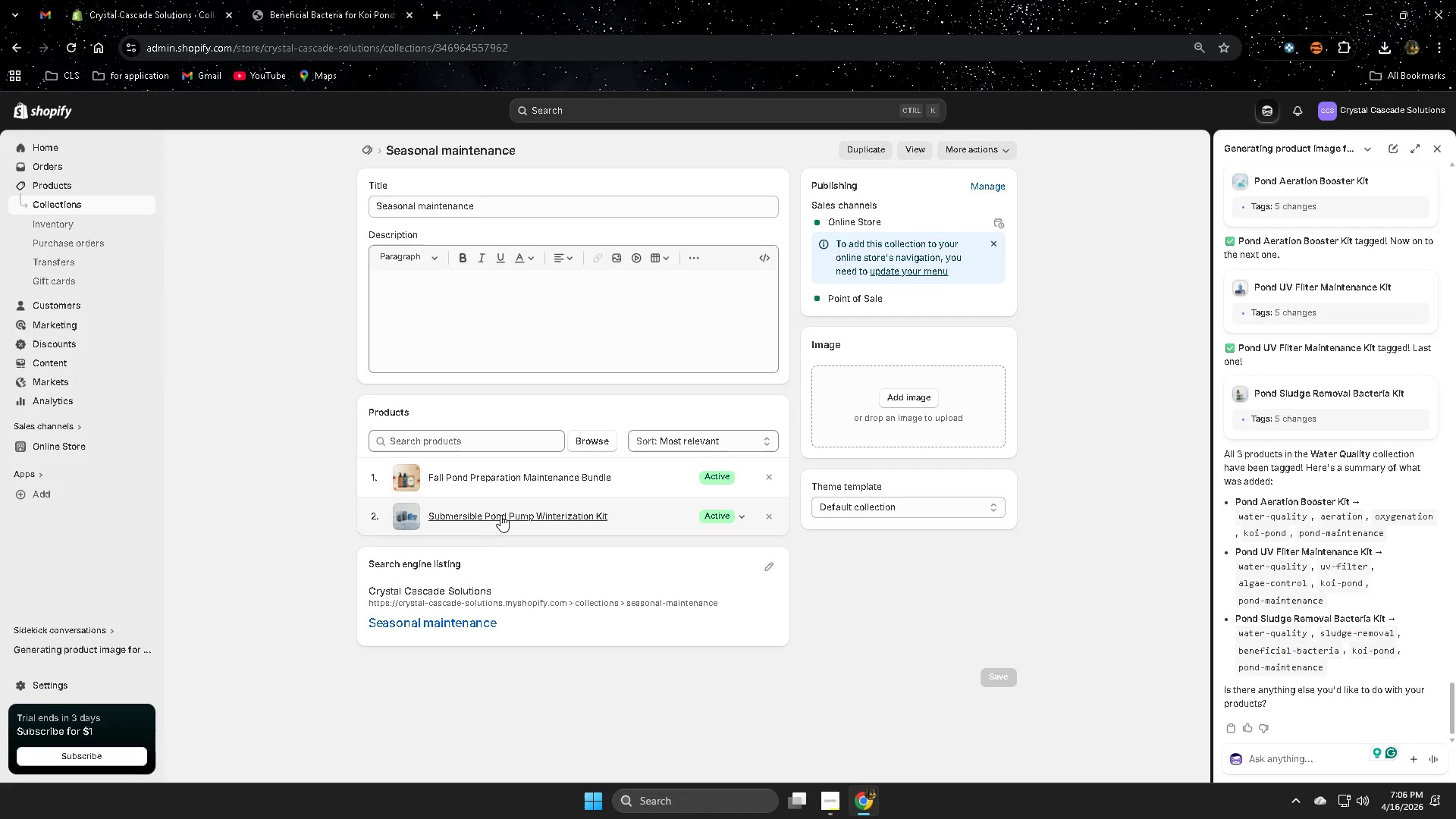 
left_click([519, 488])
 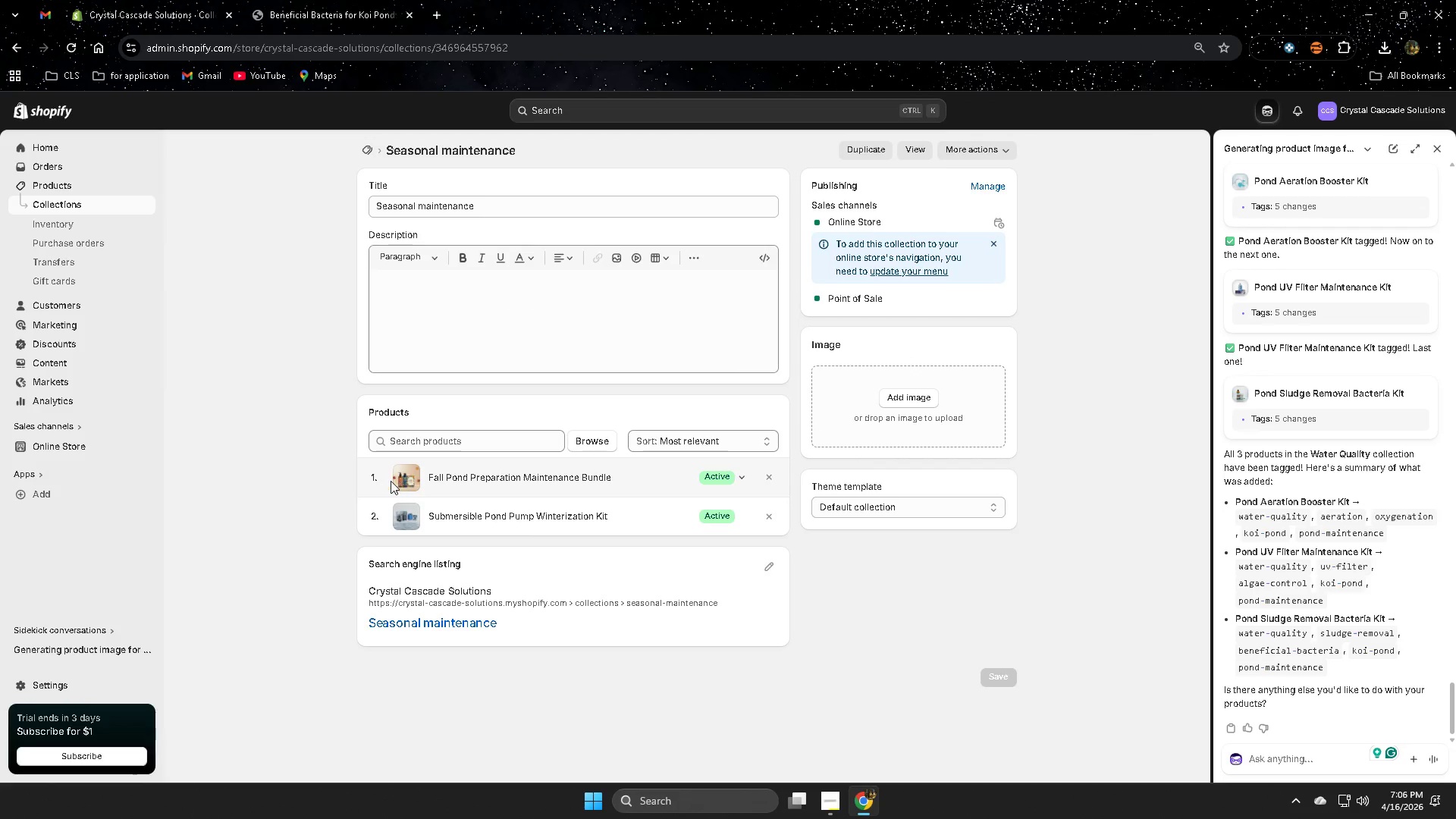 
left_click([401, 479])
 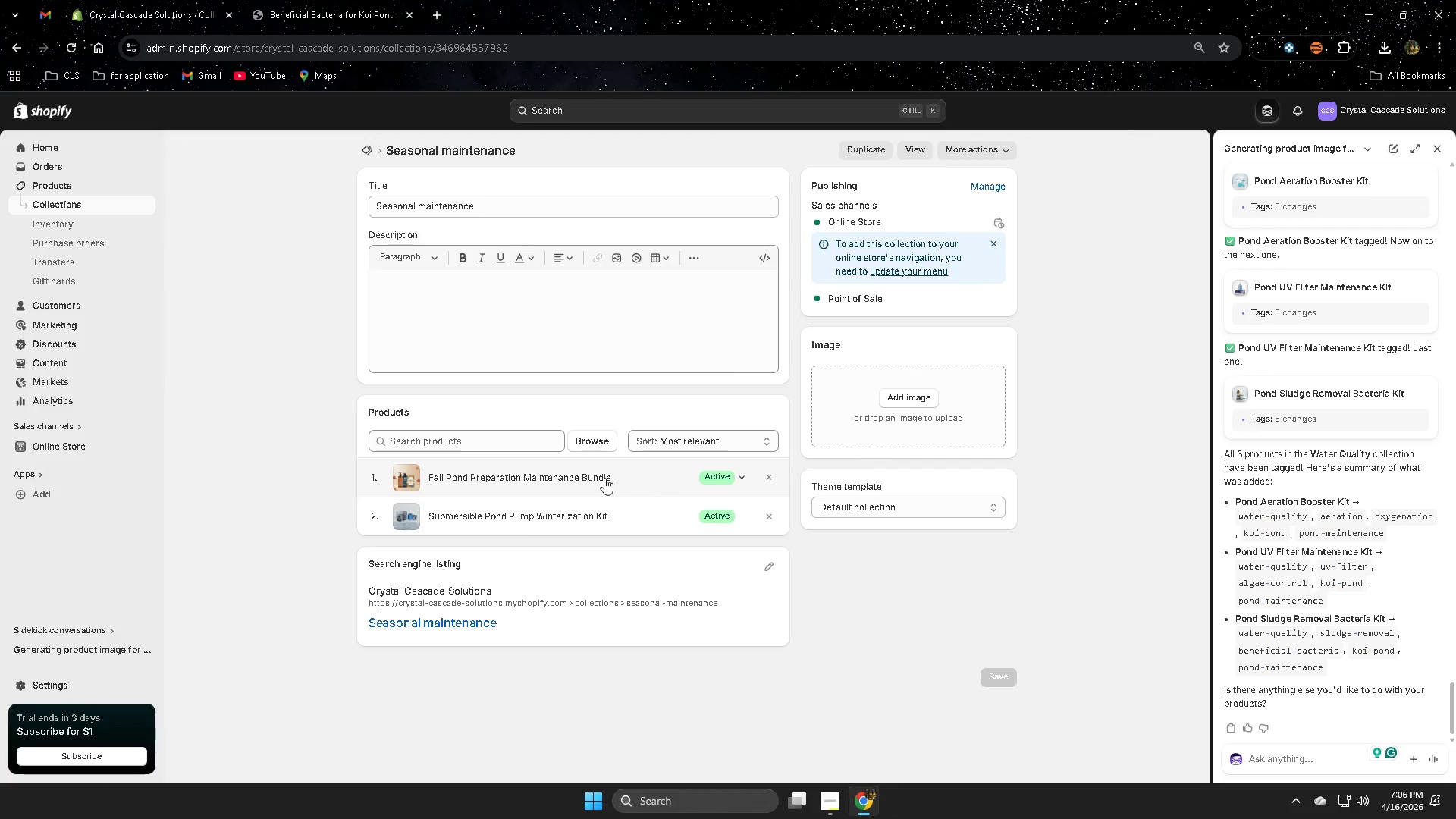 
left_click([584, 478])
 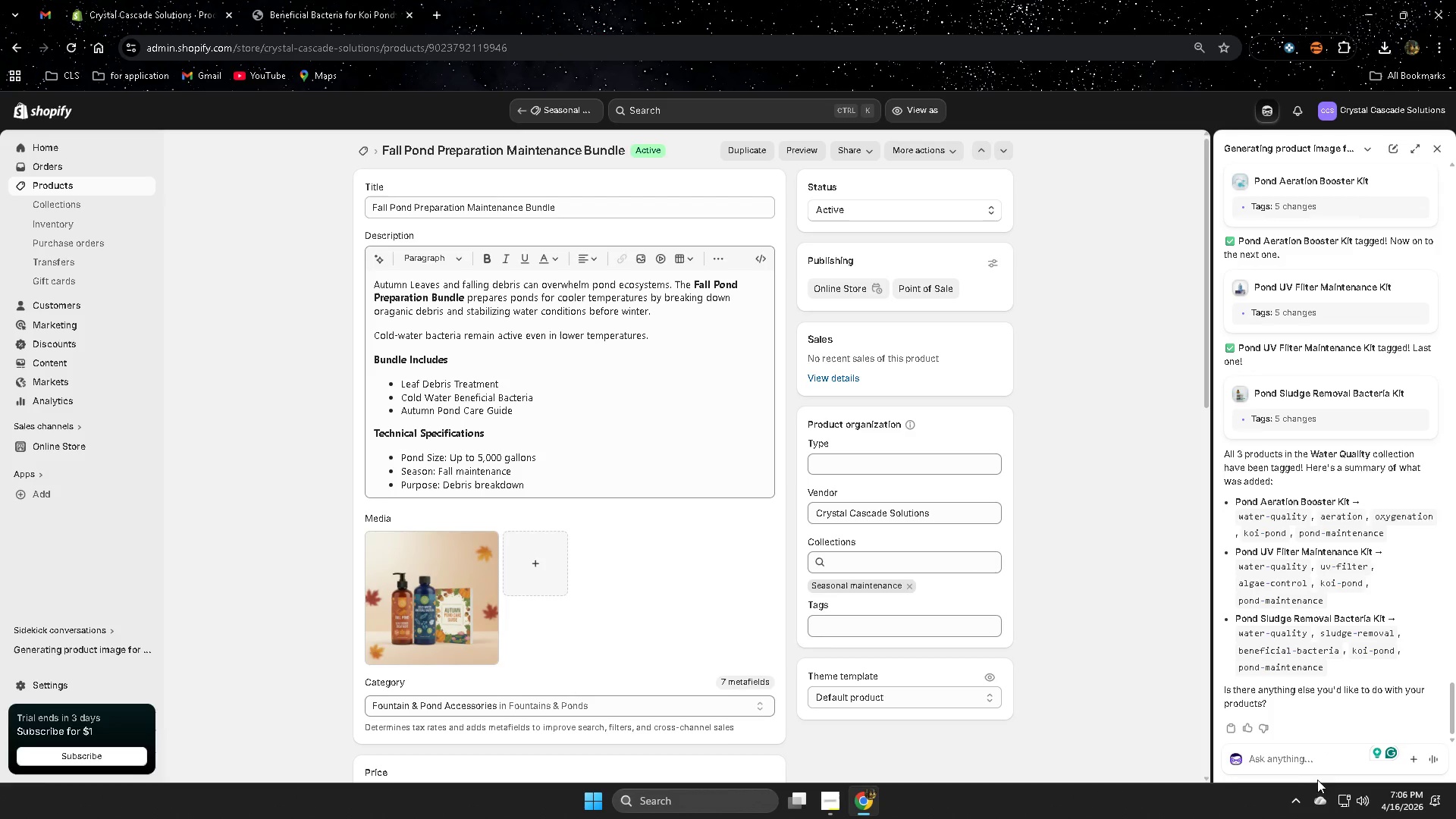 
type(put tag t)
key(Backspace)
type(to all prouc)
key(Backspace)
key(Backspace)
type(duct)
 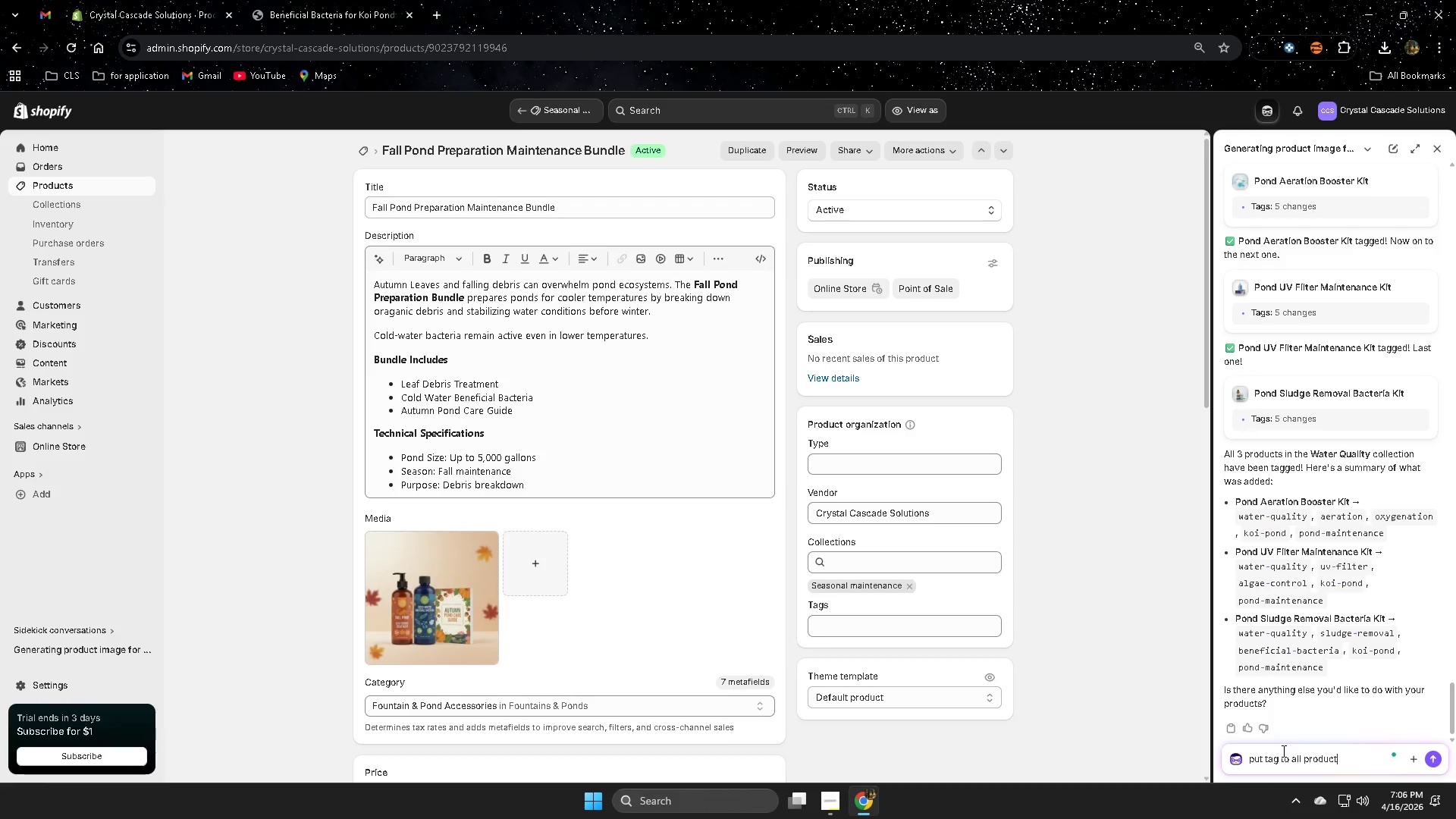 
key(Enter)
 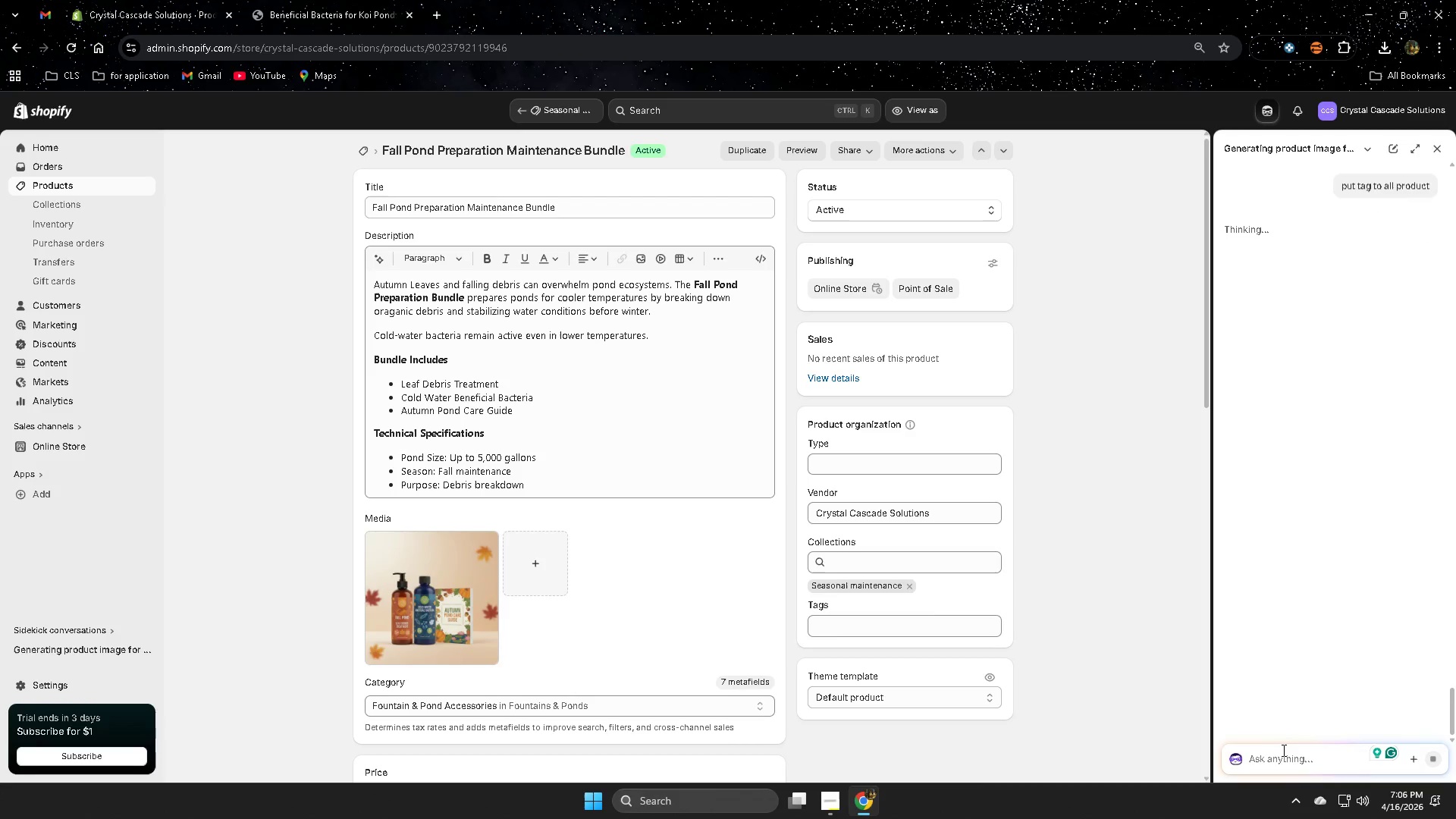 
scroll: coordinate [825, 591], scroll_direction: down, amount: 17.0
 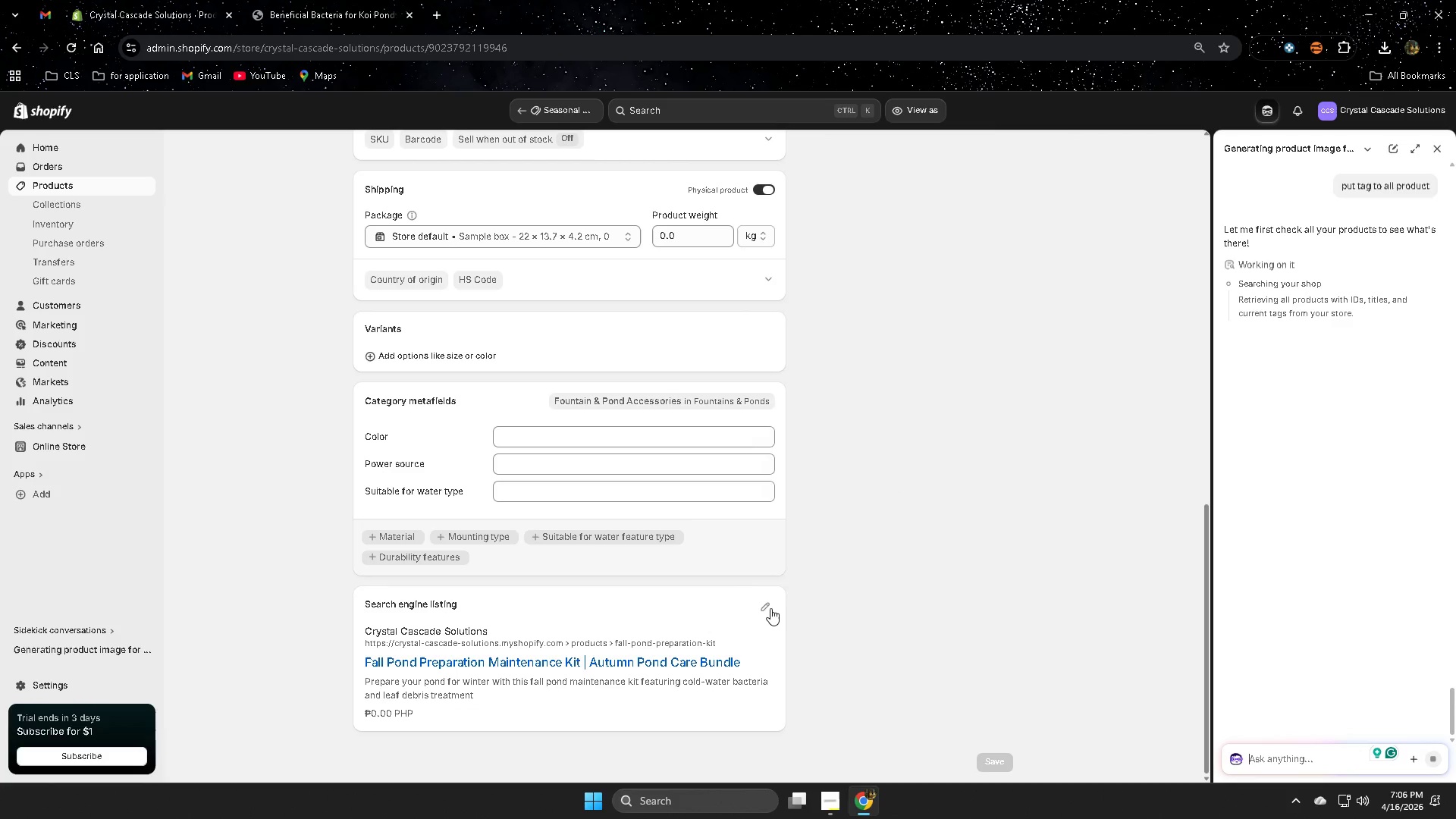 
left_click([767, 608])
 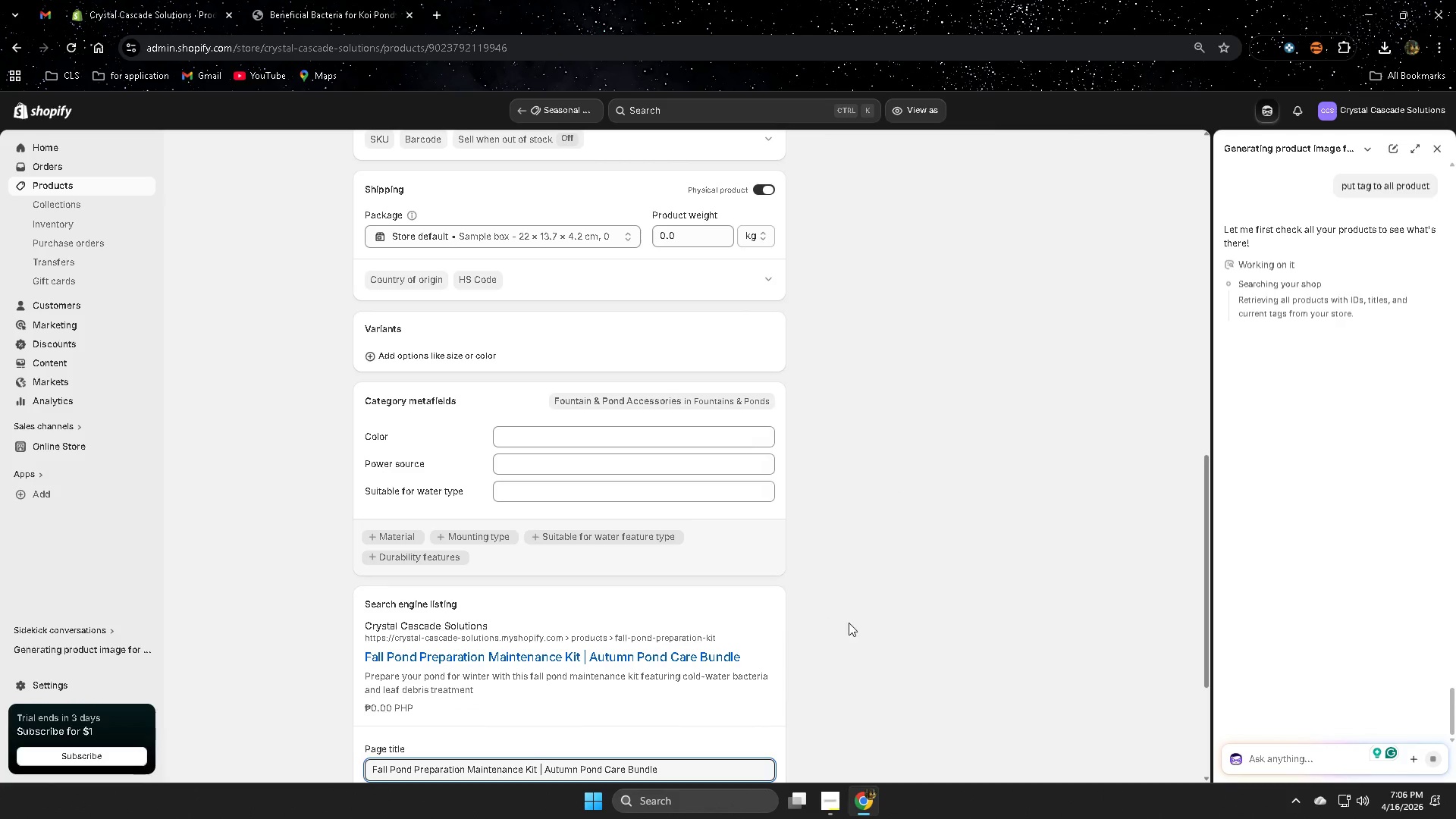 
scroll: coordinate [861, 623], scroll_direction: down, amount: 2.0
 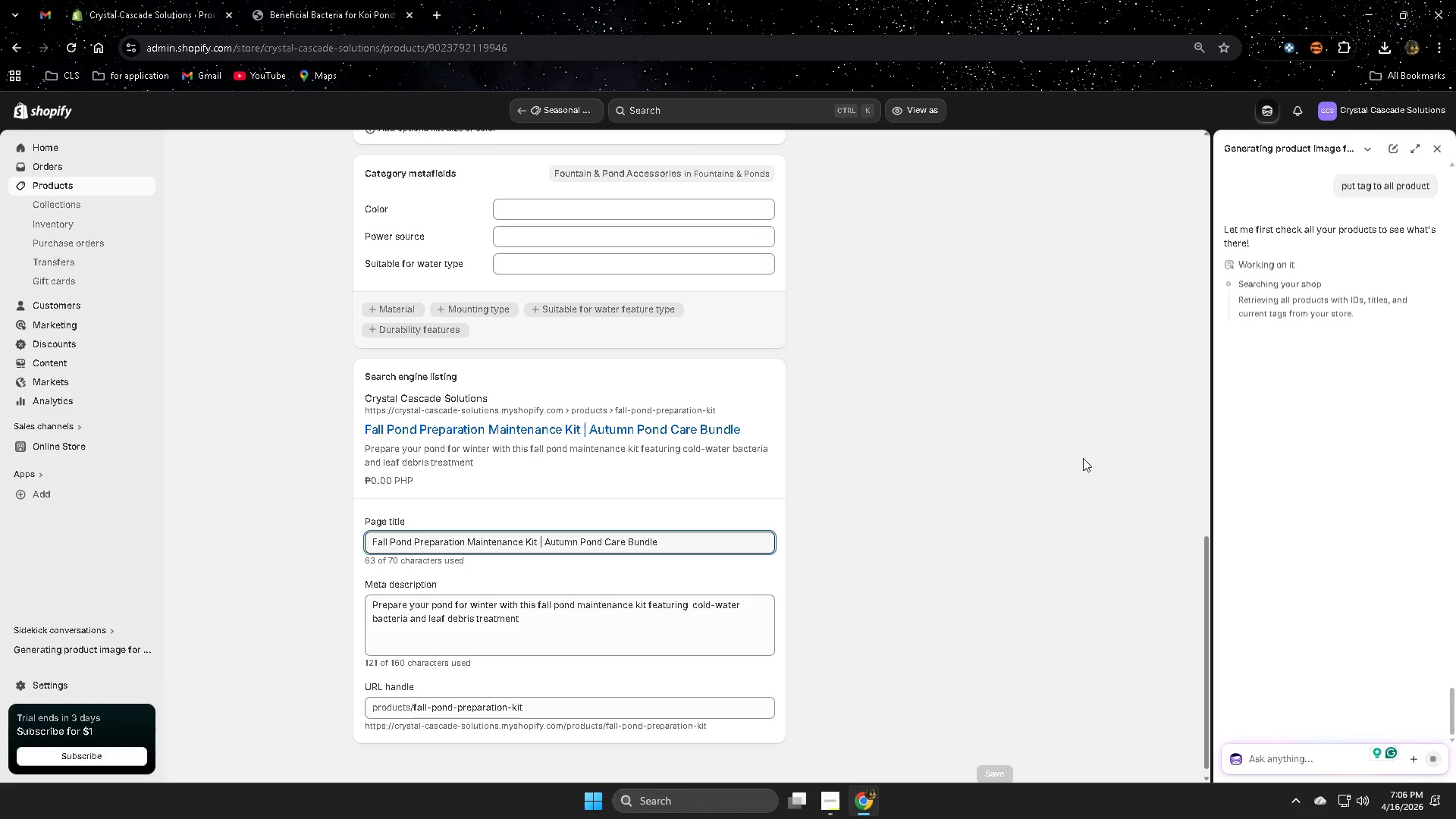 
wait(7.36)
 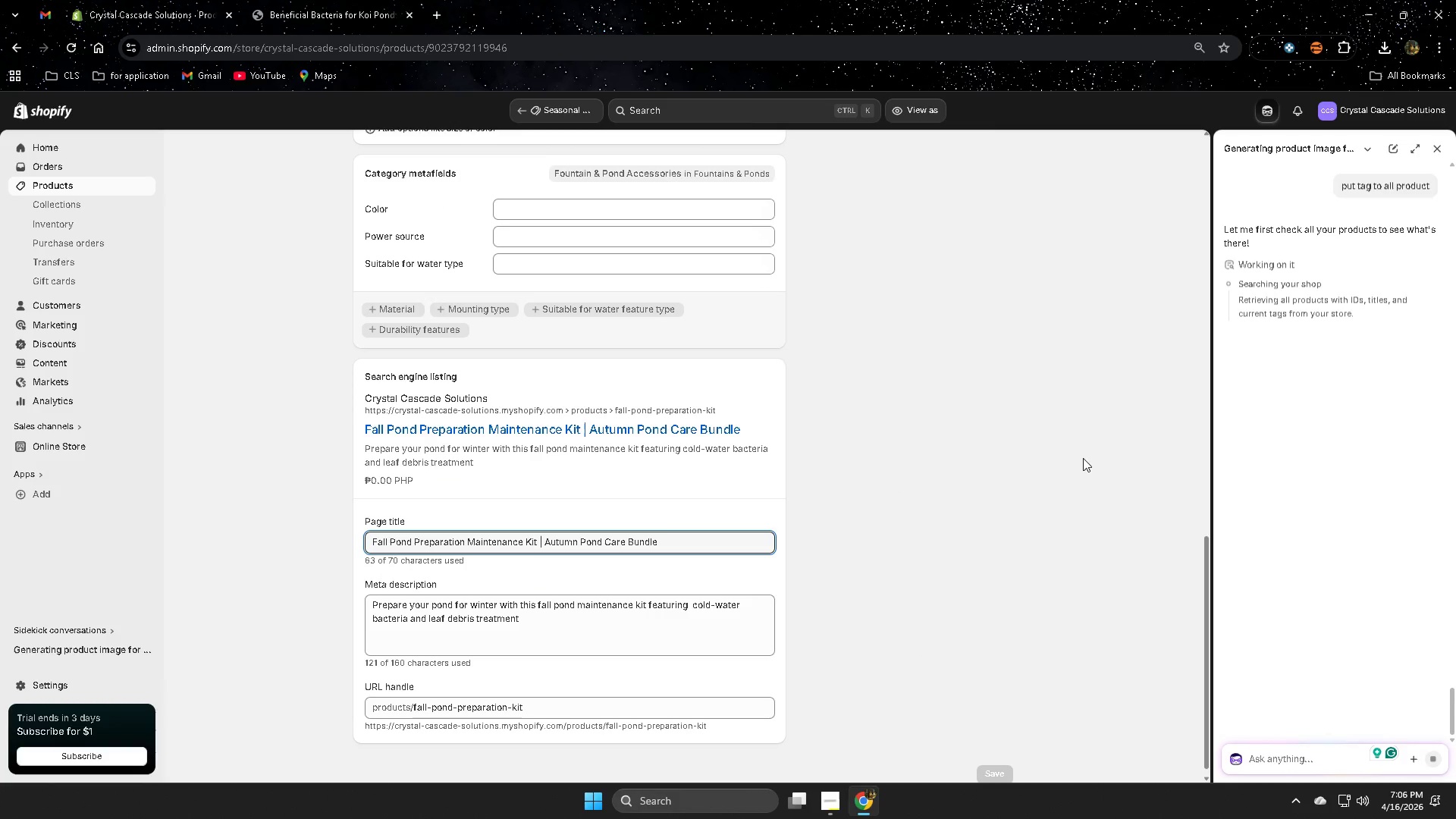 
scroll: coordinate [1087, 482], scroll_direction: down, amount: 3.0
 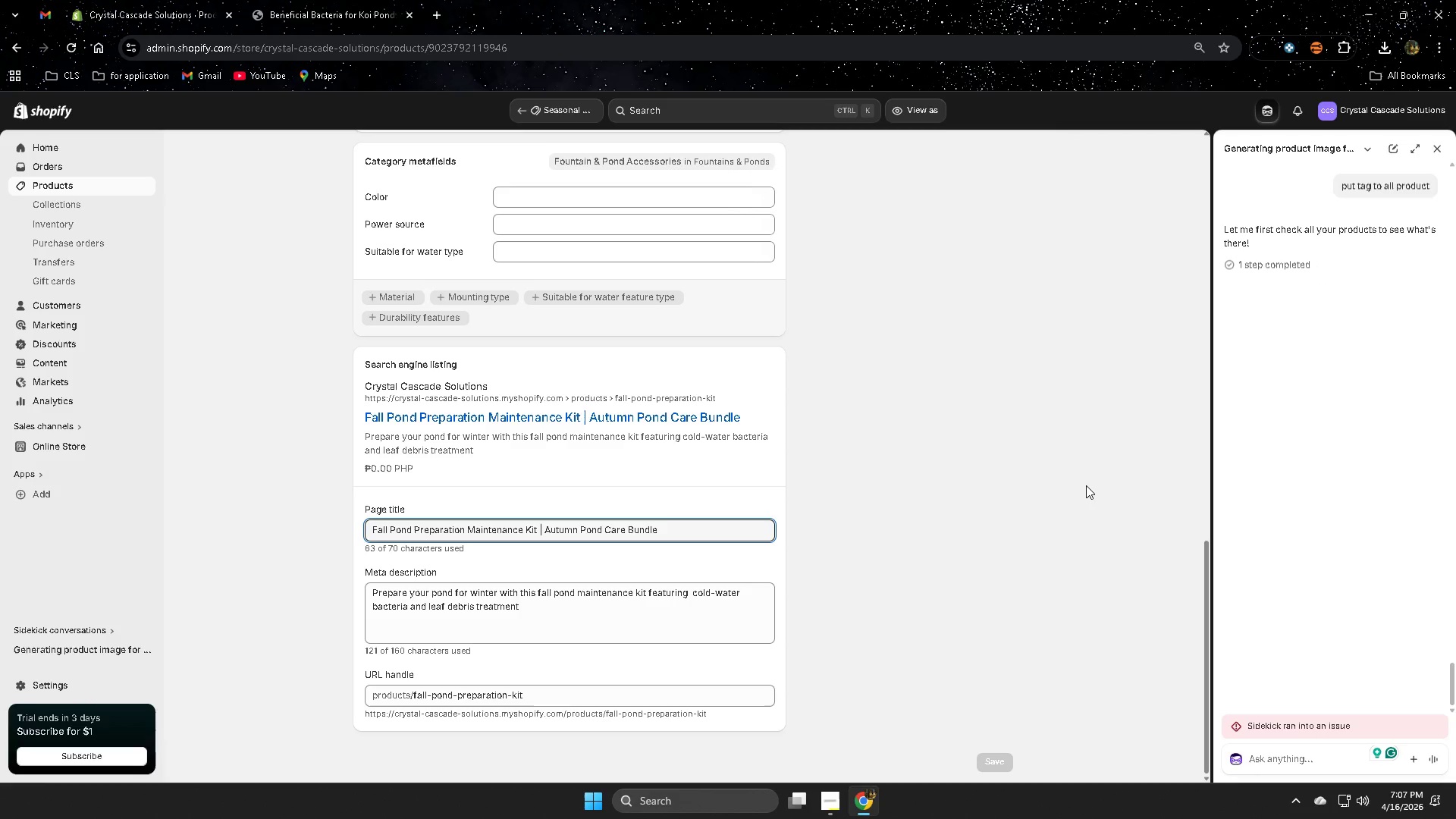 
scroll: coordinate [1086, 485], scroll_direction: up, amount: 17.0
 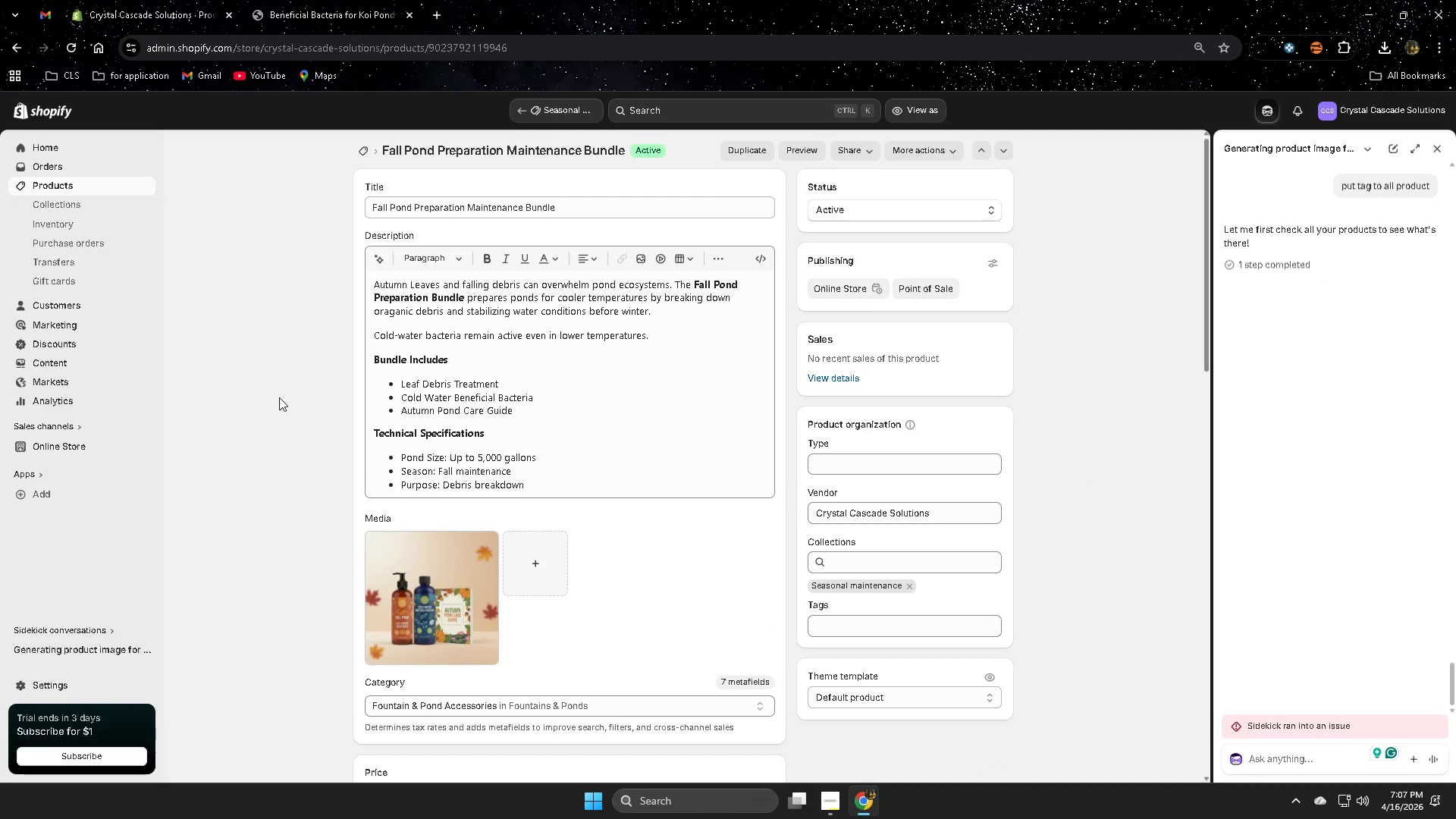 
left_click([64, 206])
 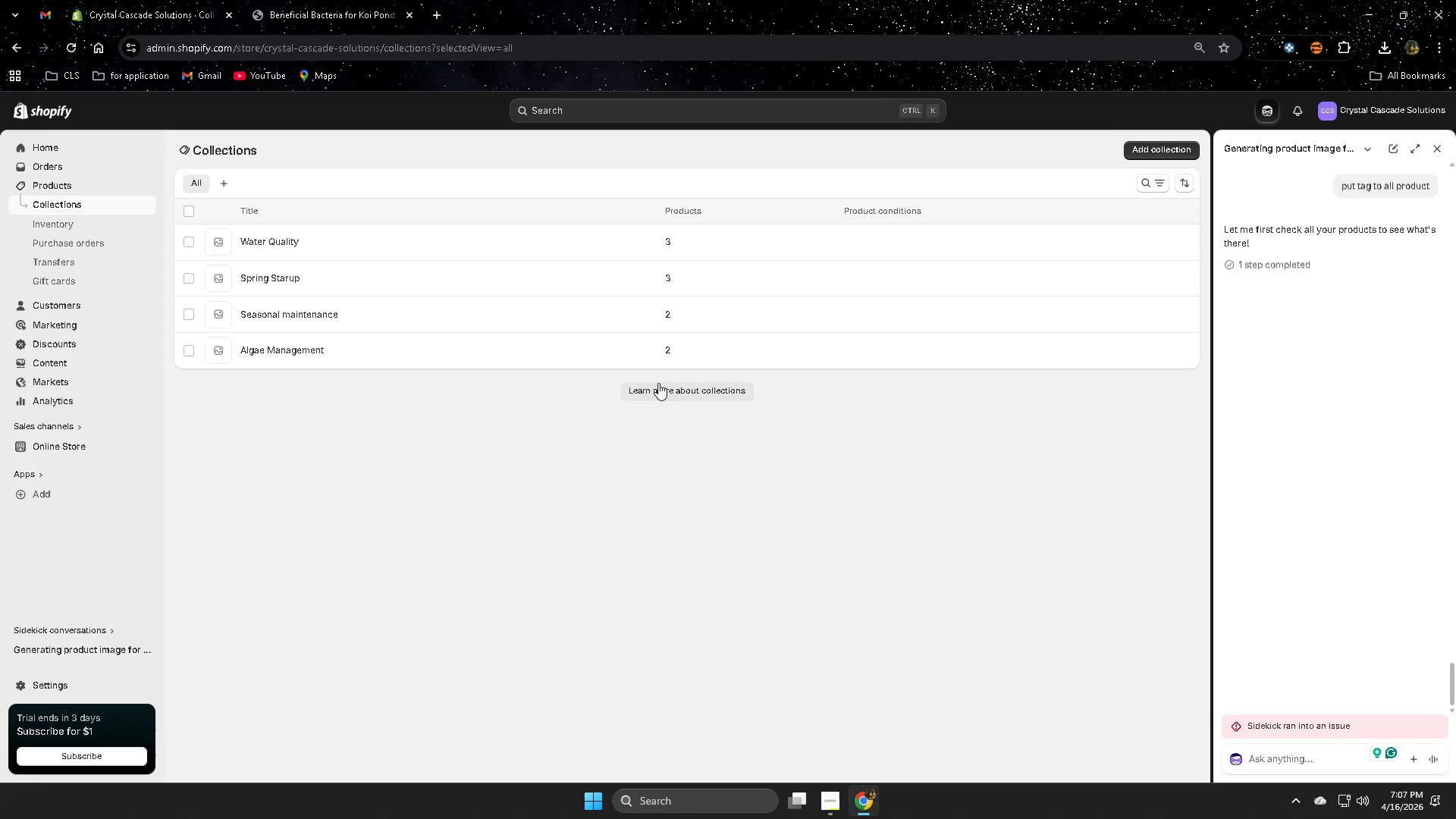 
left_click([390, 272])
 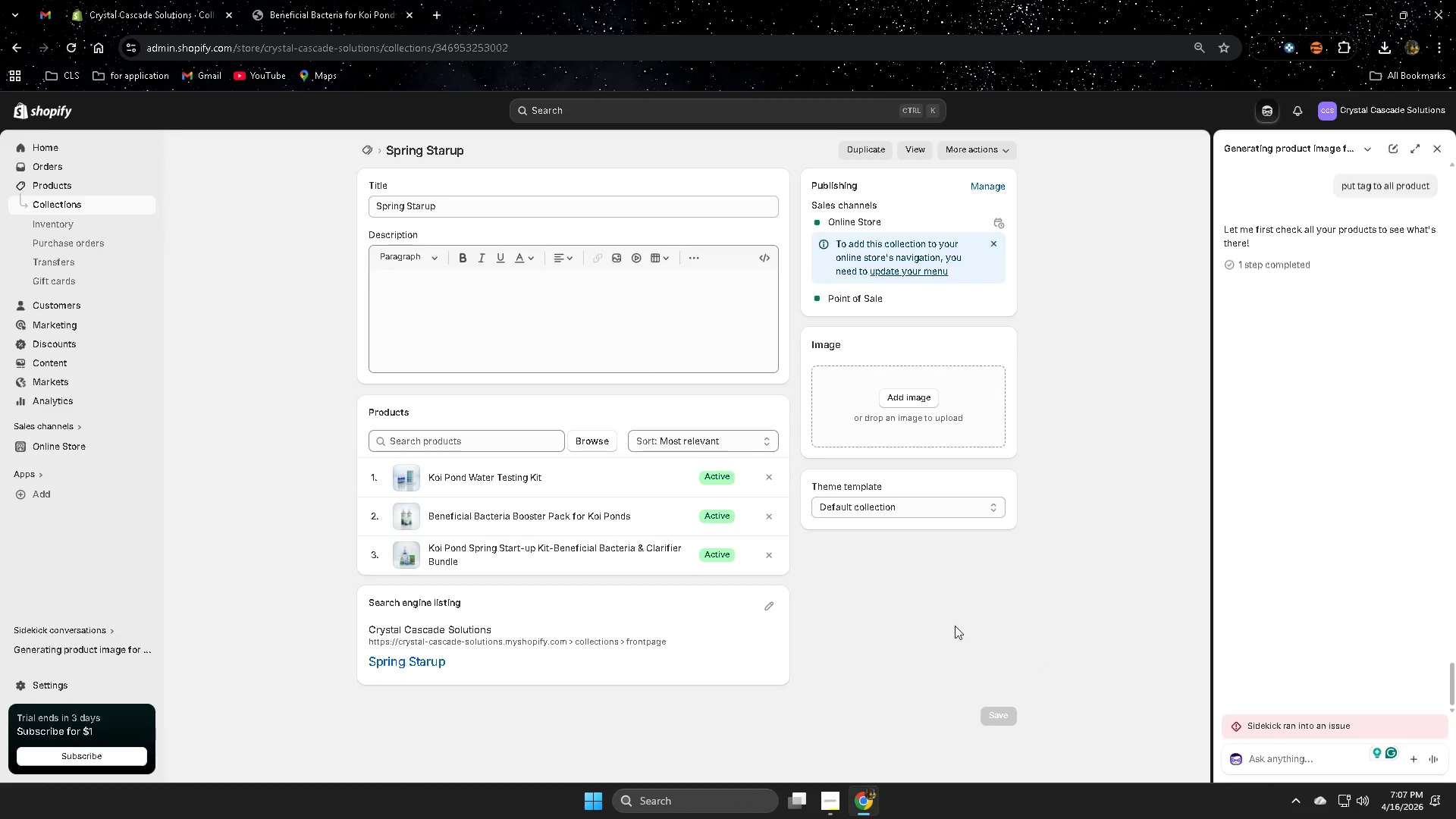 
scroll: coordinate [935, 615], scroll_direction: down, amount: 3.0
 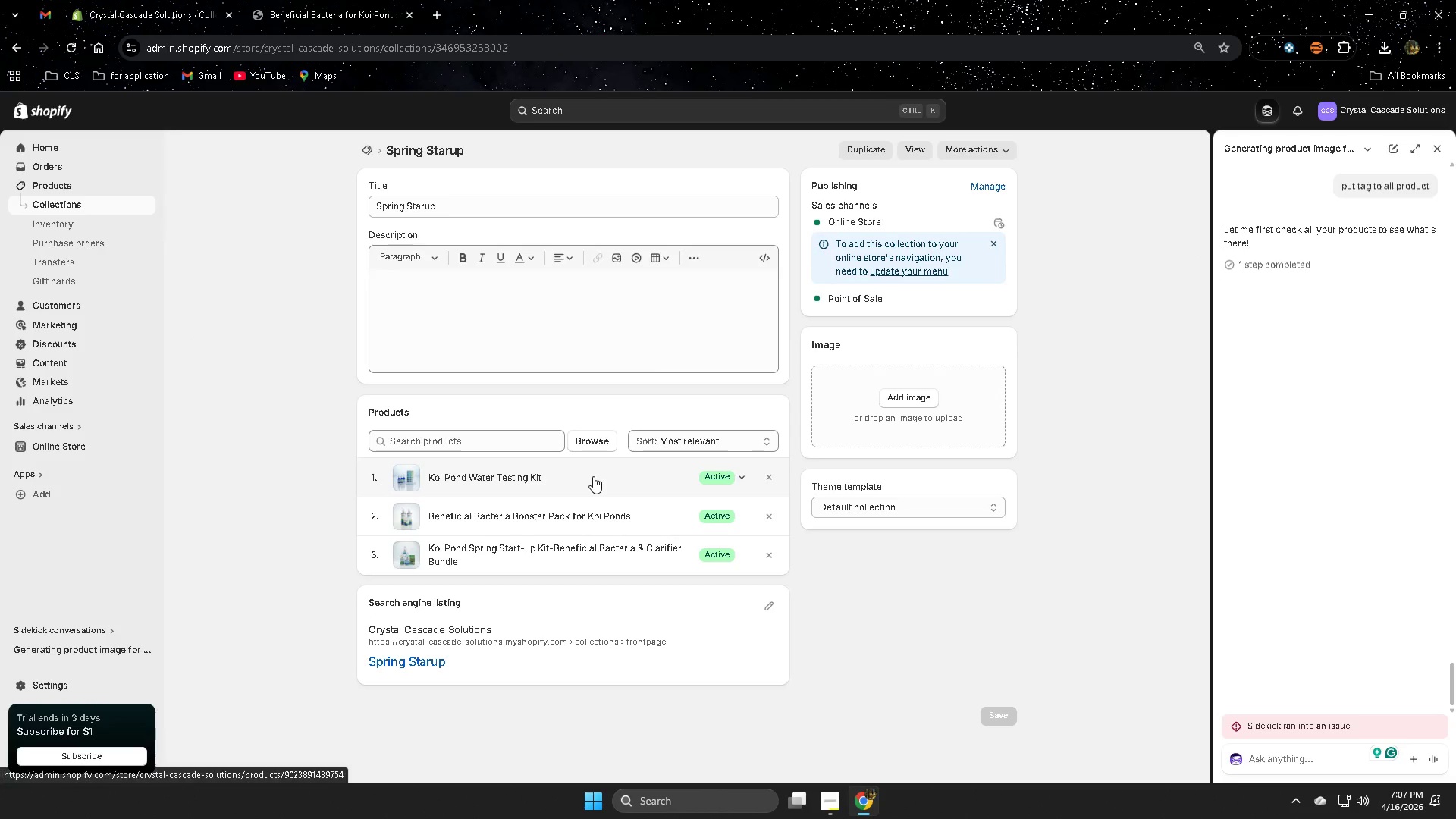 
left_click([625, 479])
 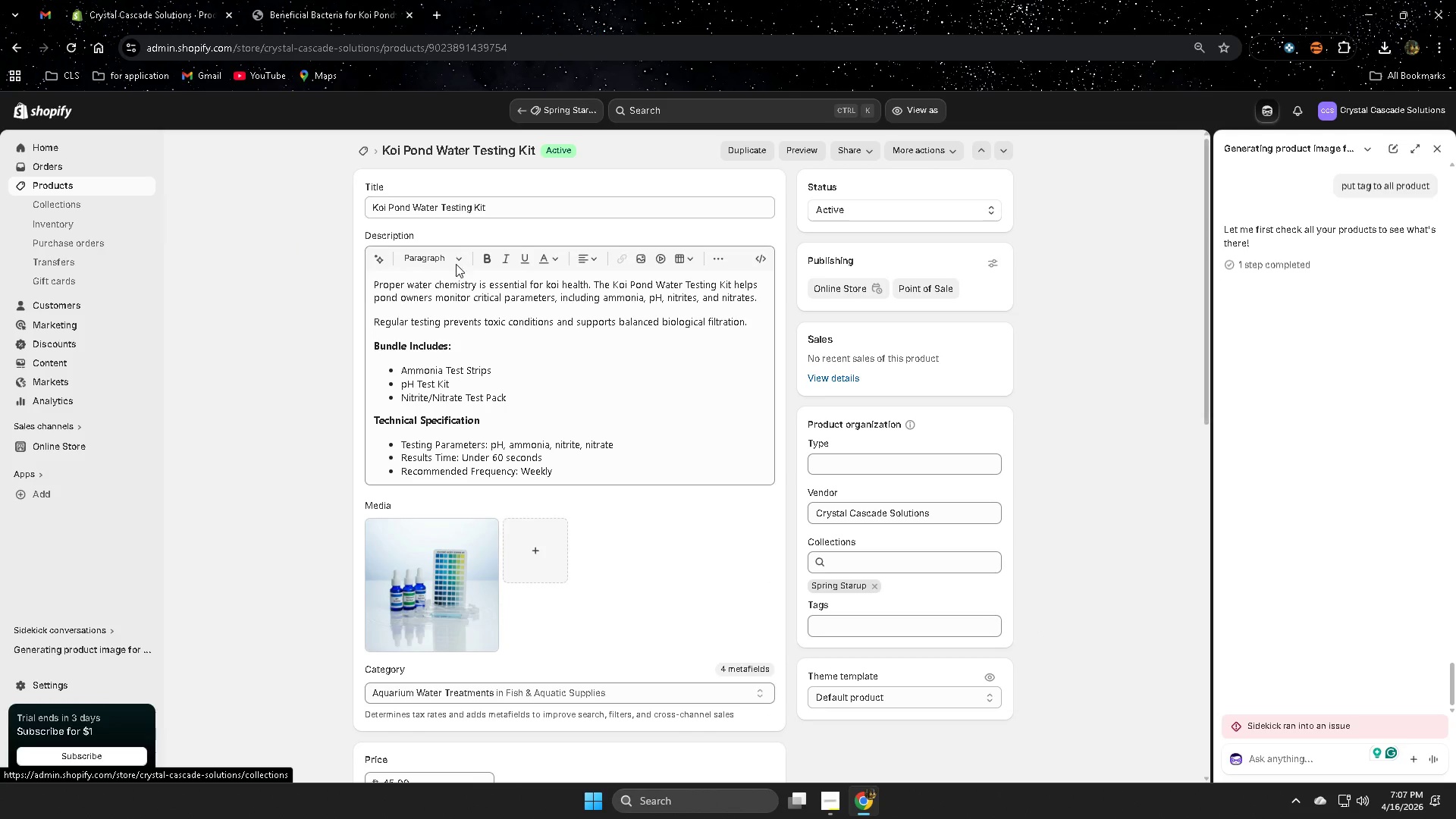 
wait(5.3)
 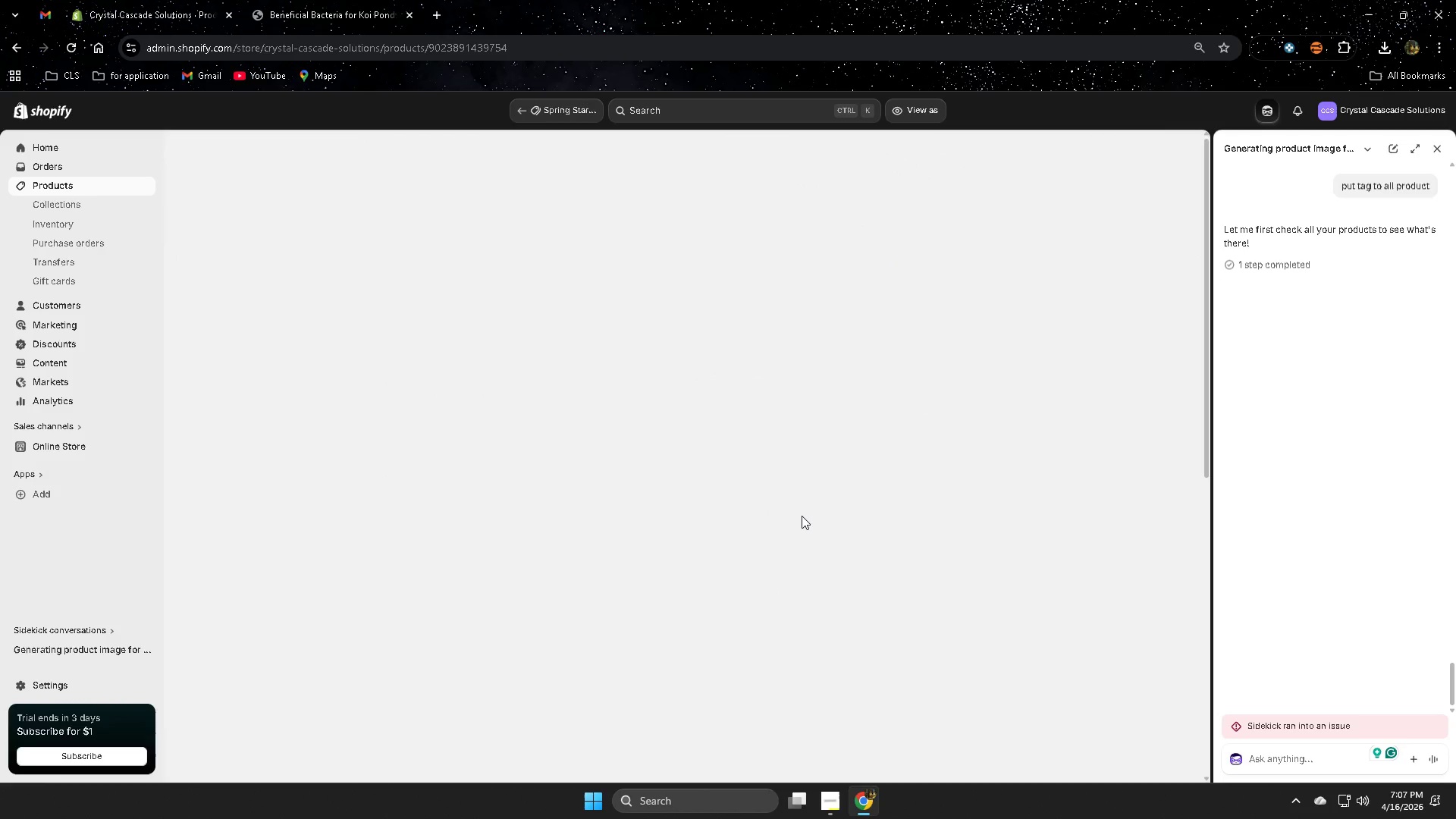 
left_click([71, 203])
 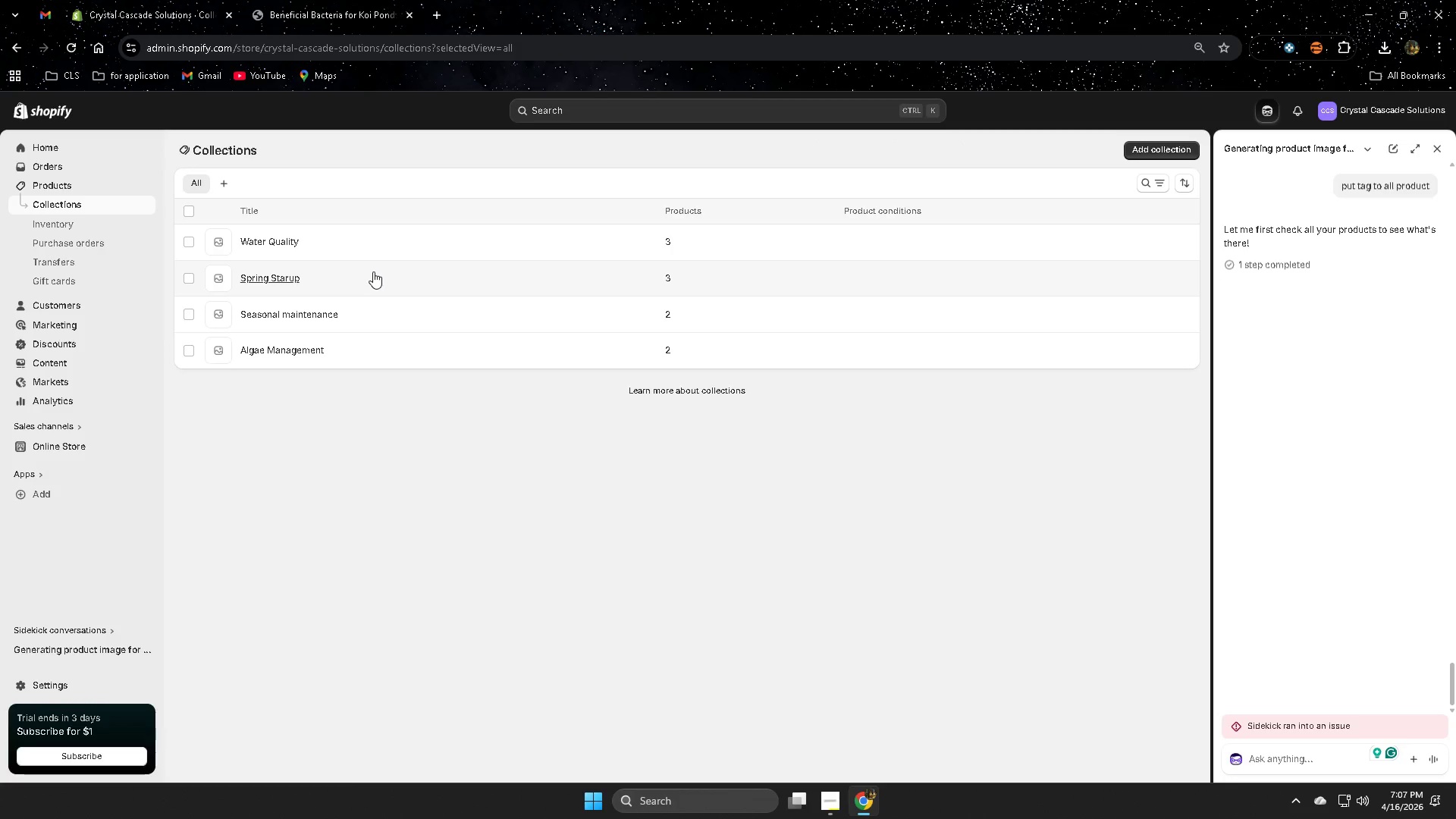 
left_click([384, 241])
 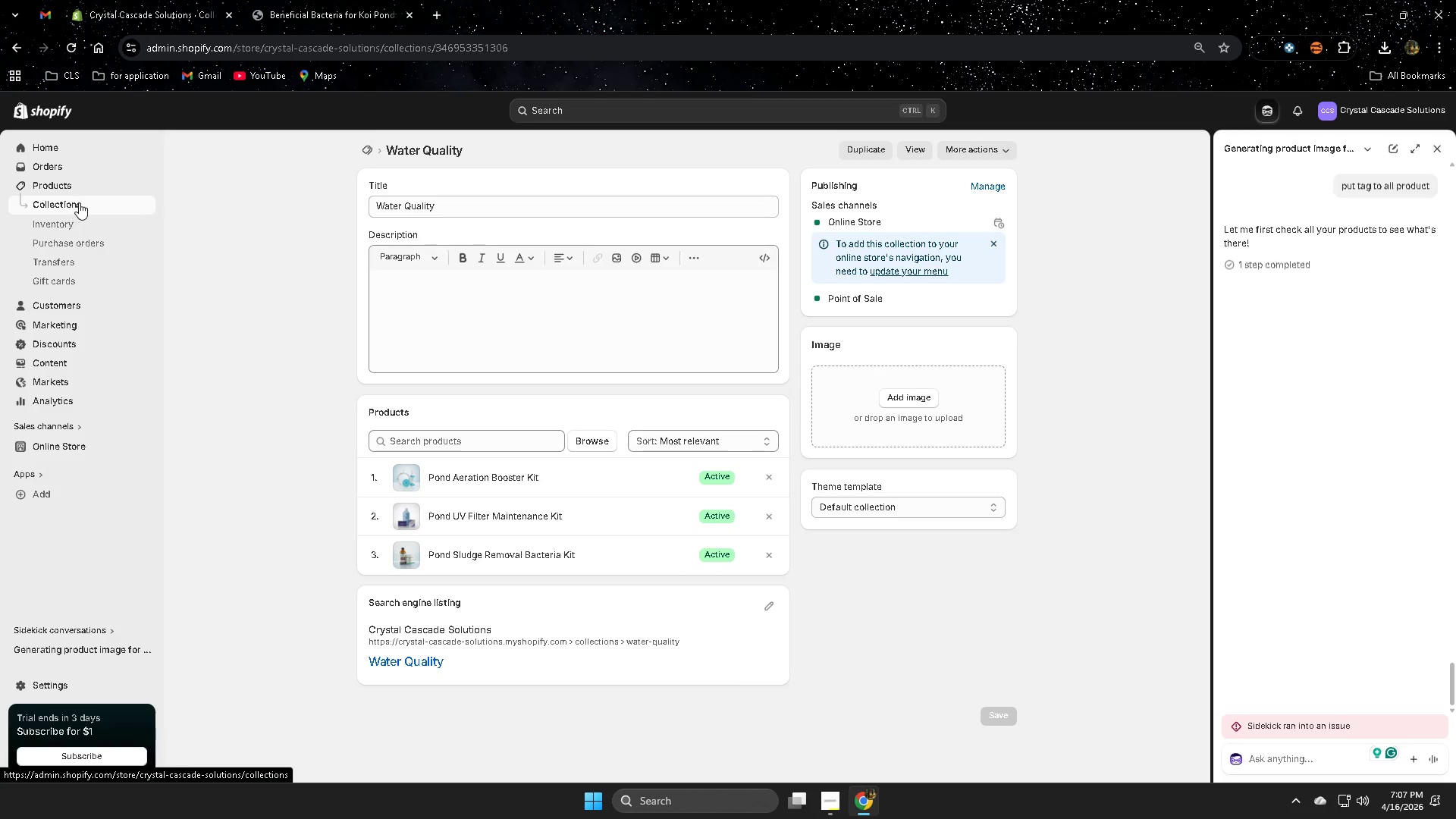 
wait(5.26)
 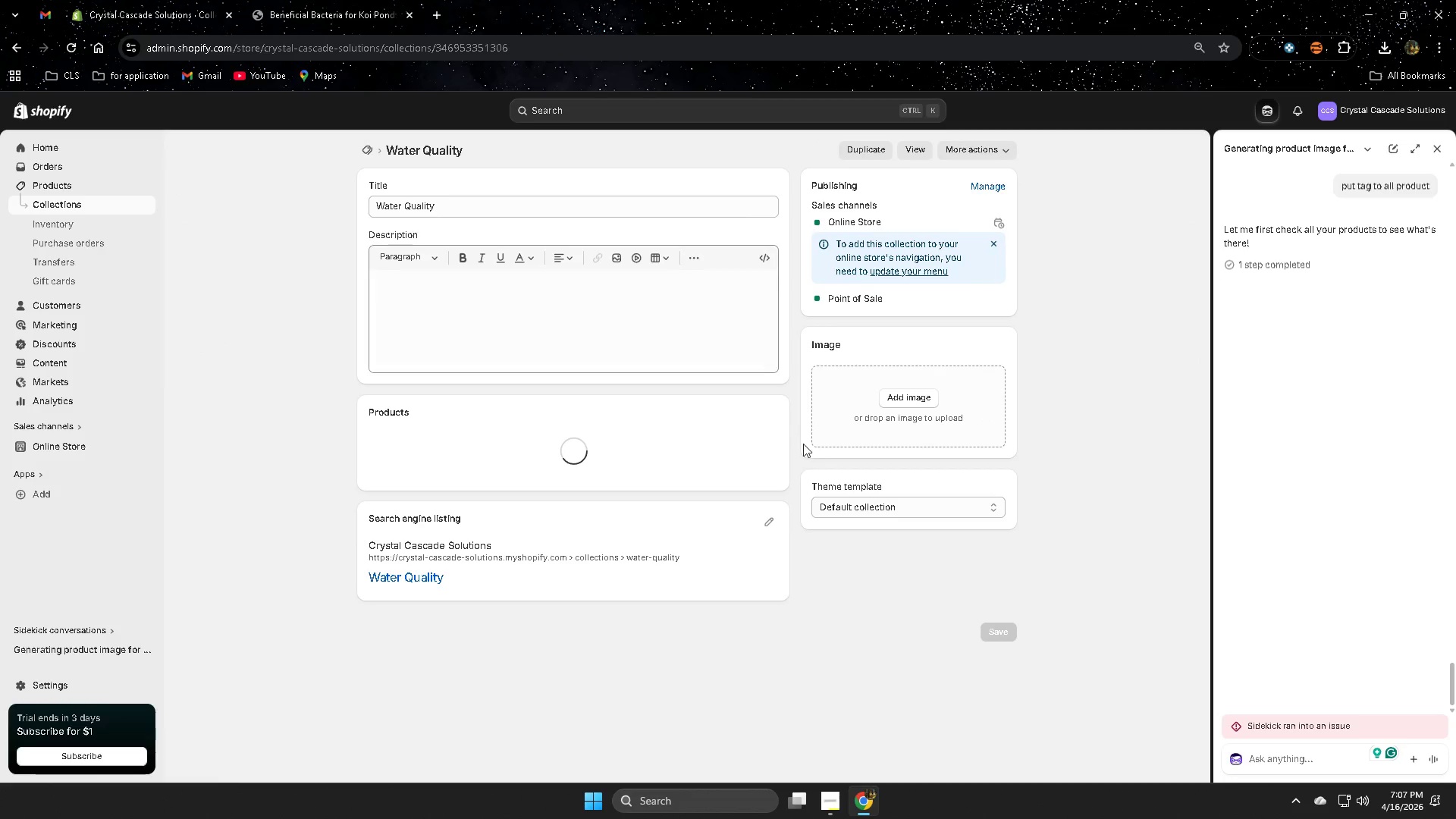 
left_click([362, 152])
 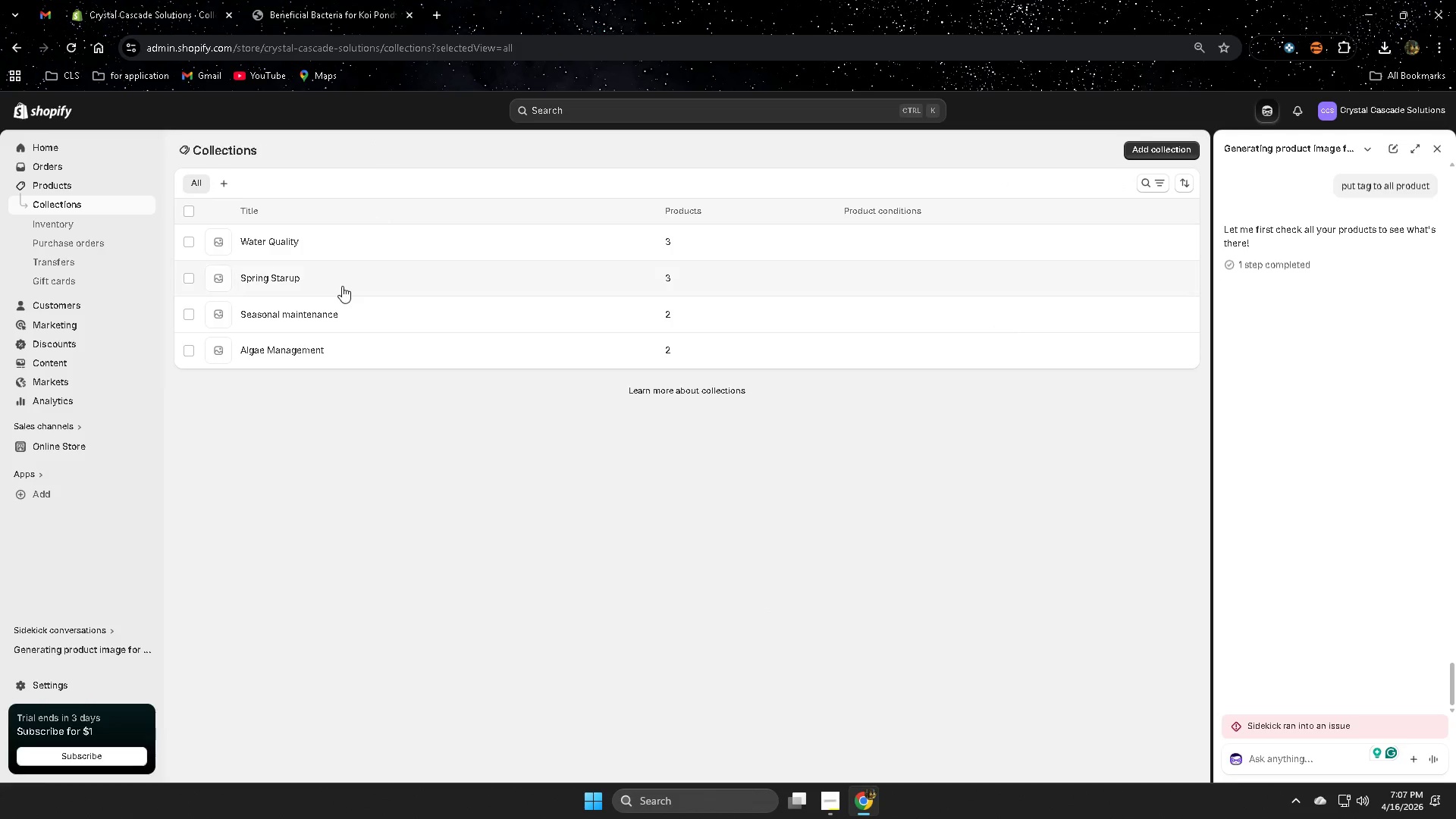 
left_click([341, 280])
 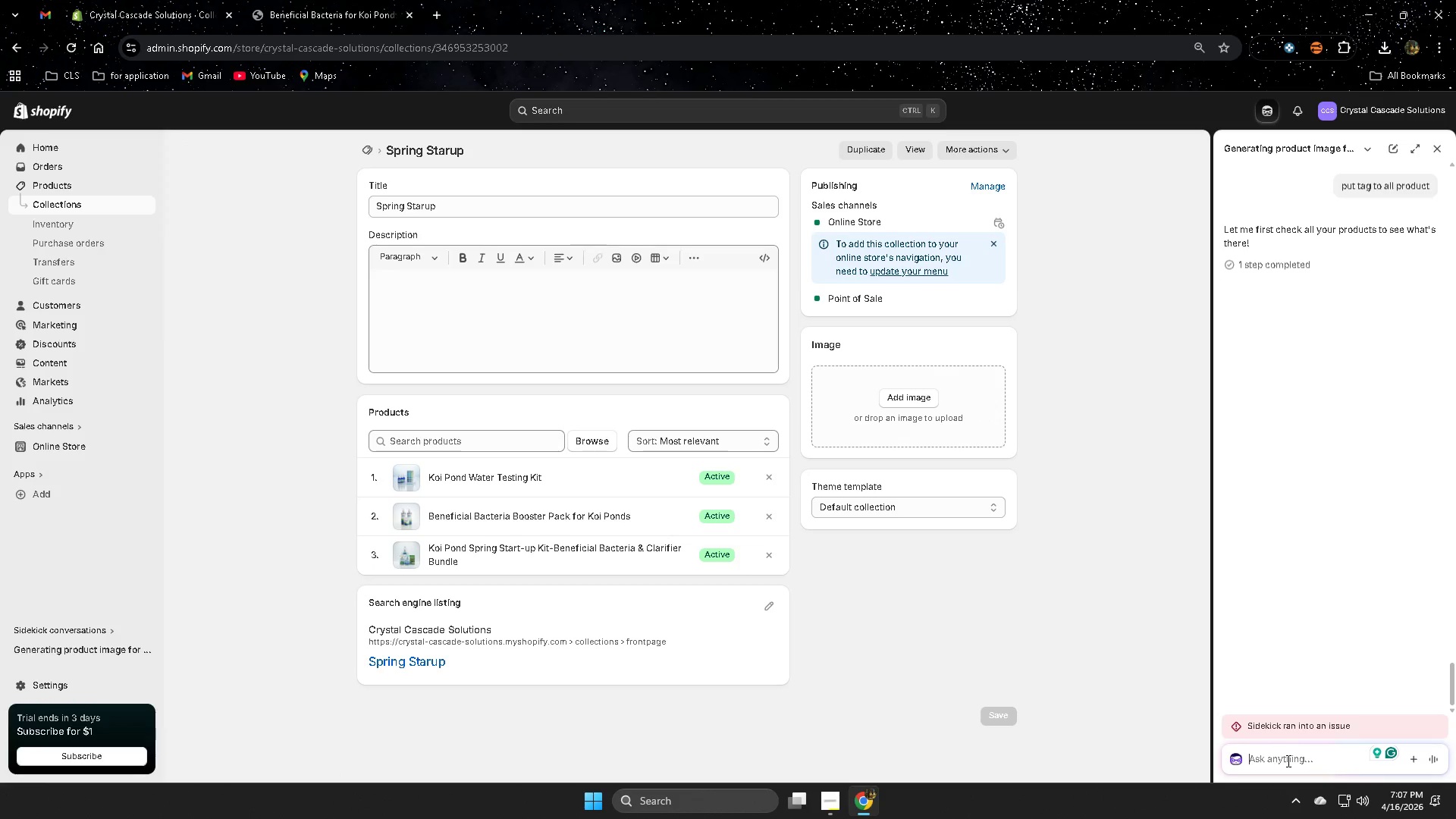 
wait(6.69)
 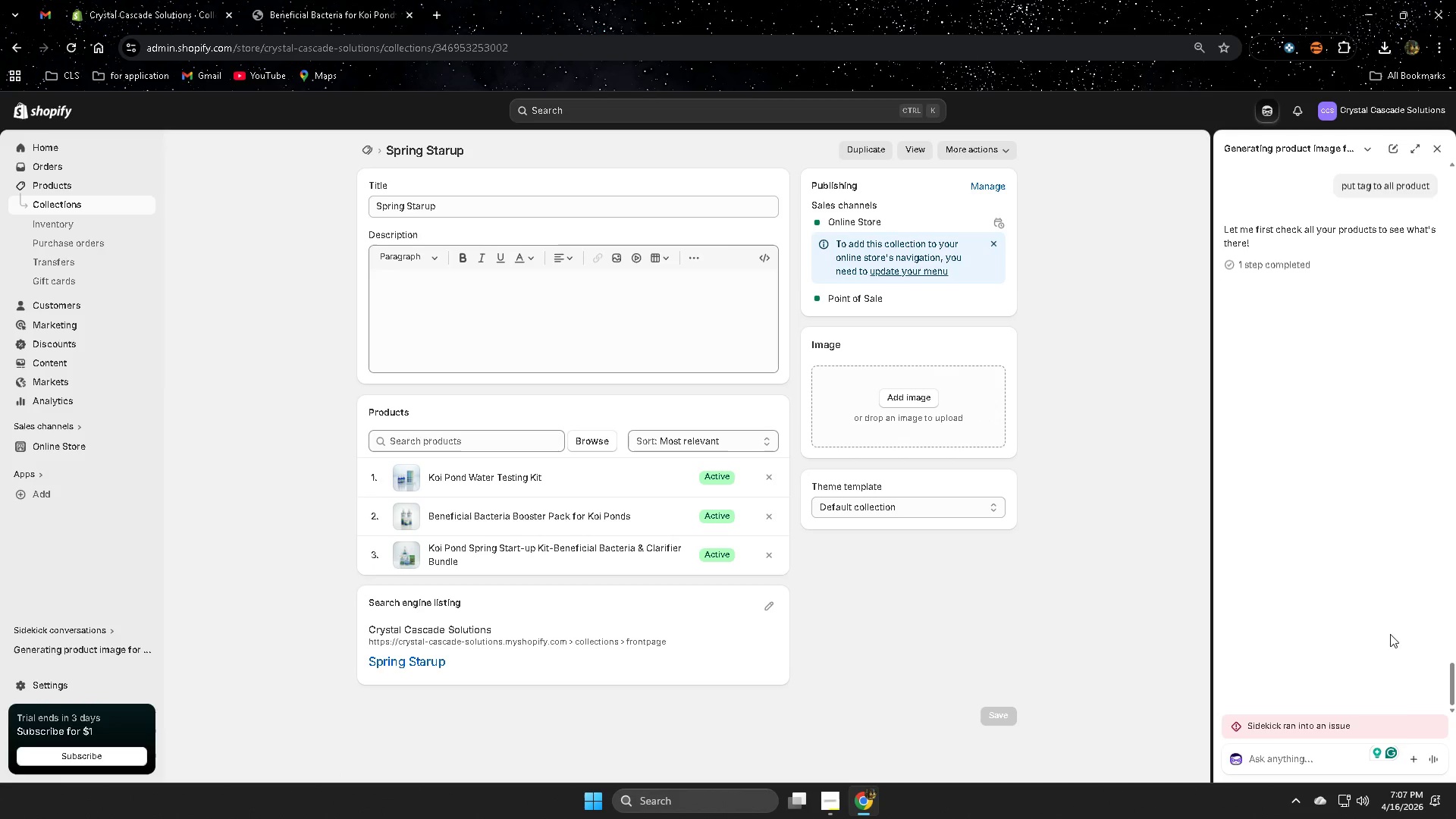 
left_click([1434, 146])
 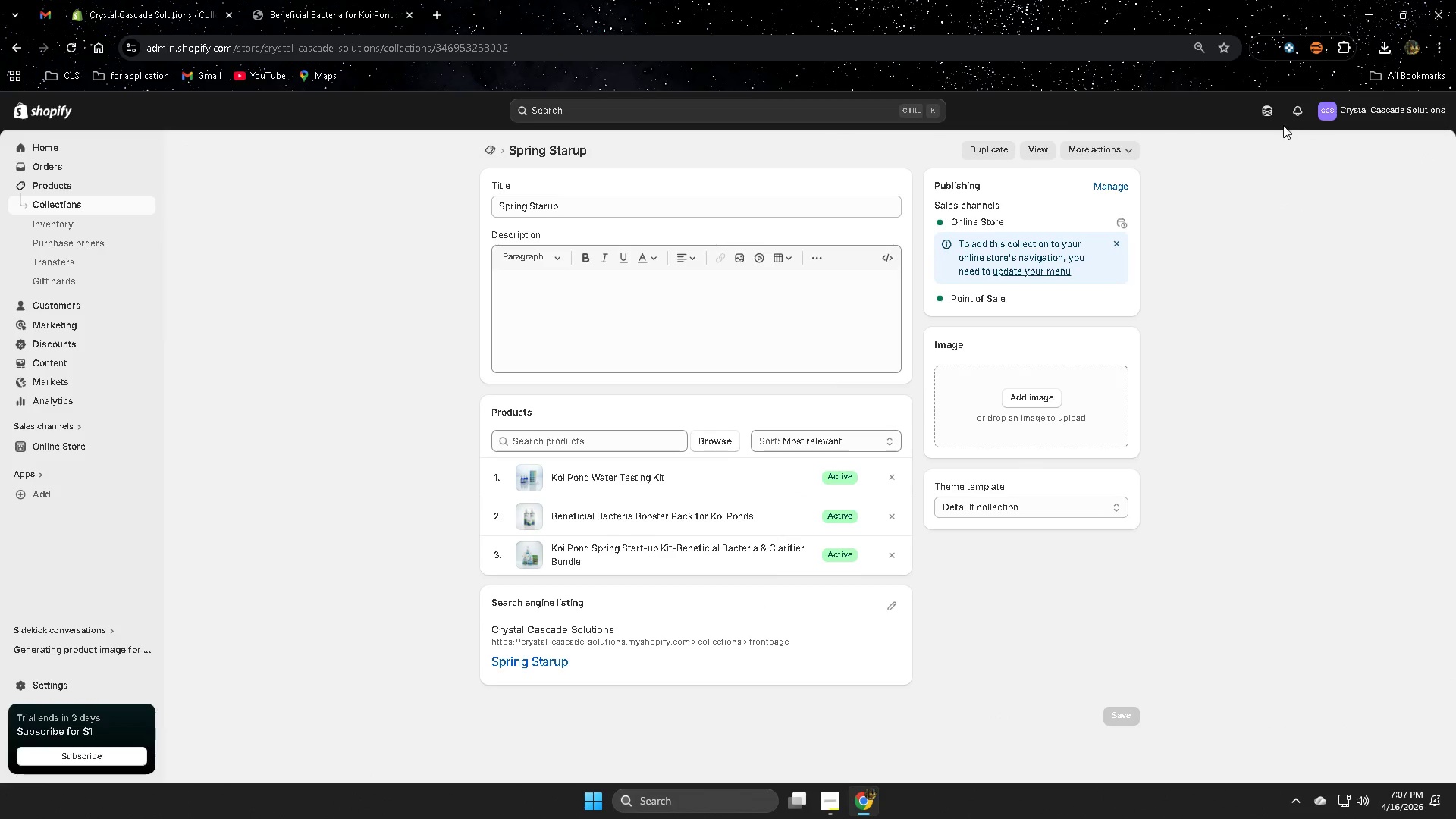 
left_click([1270, 112])